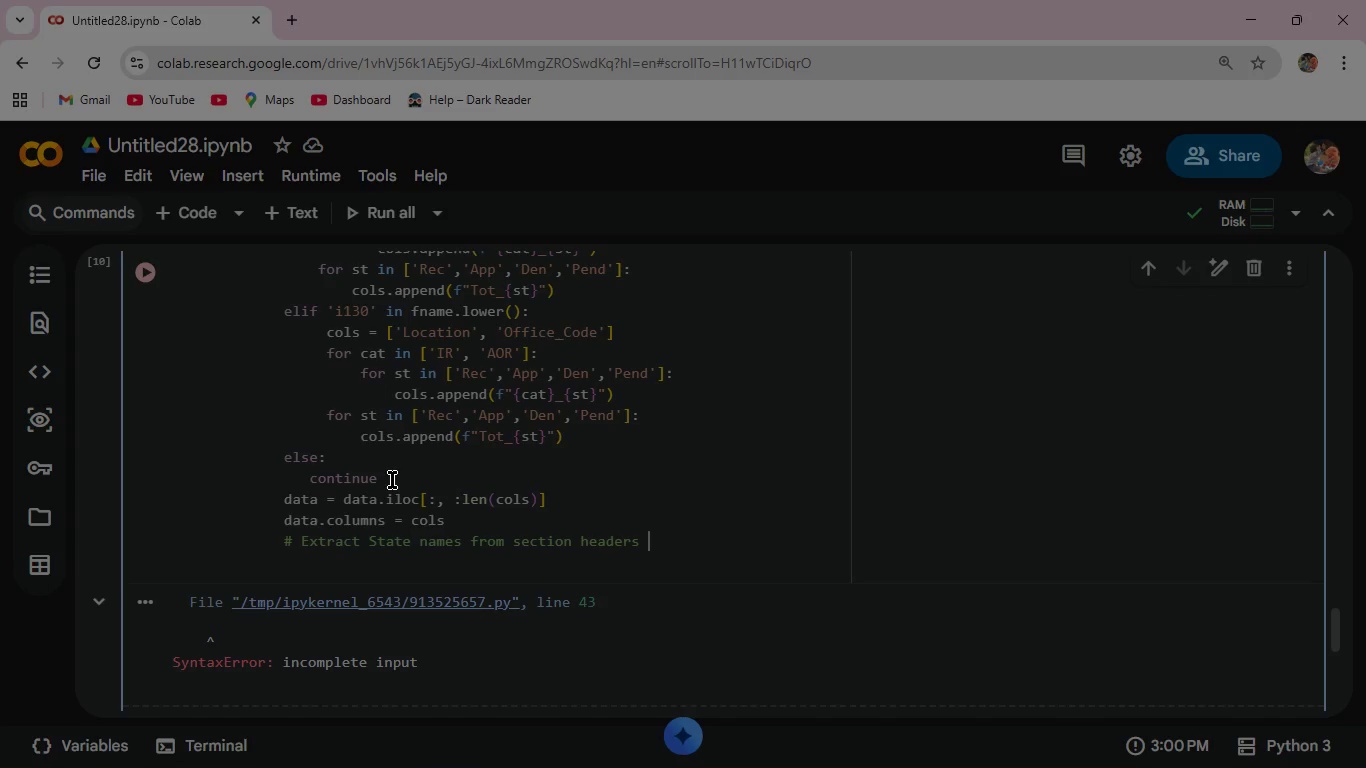 
key(Enter)
 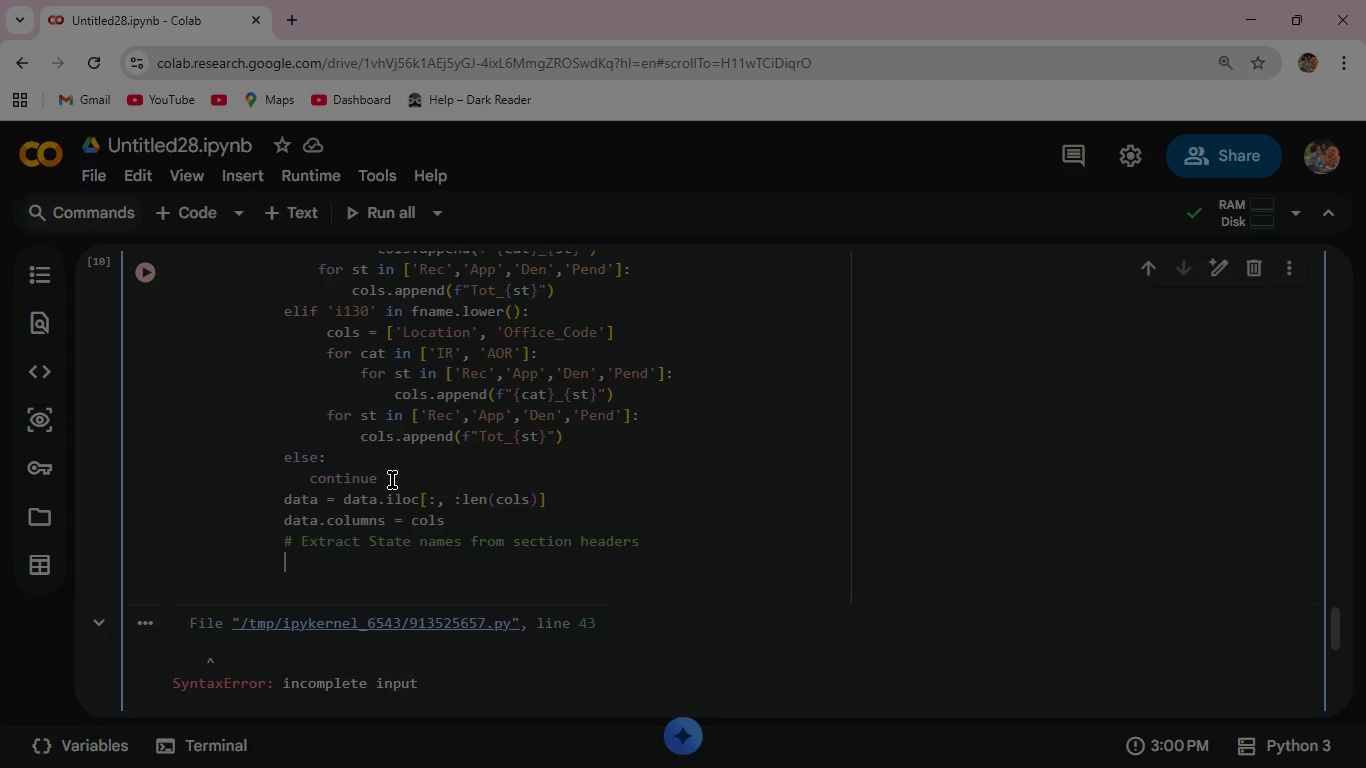 
type(#State rows have invalid Office_code; forwared)
key(Backspace)
key(Backspace)
type(d-fill )
 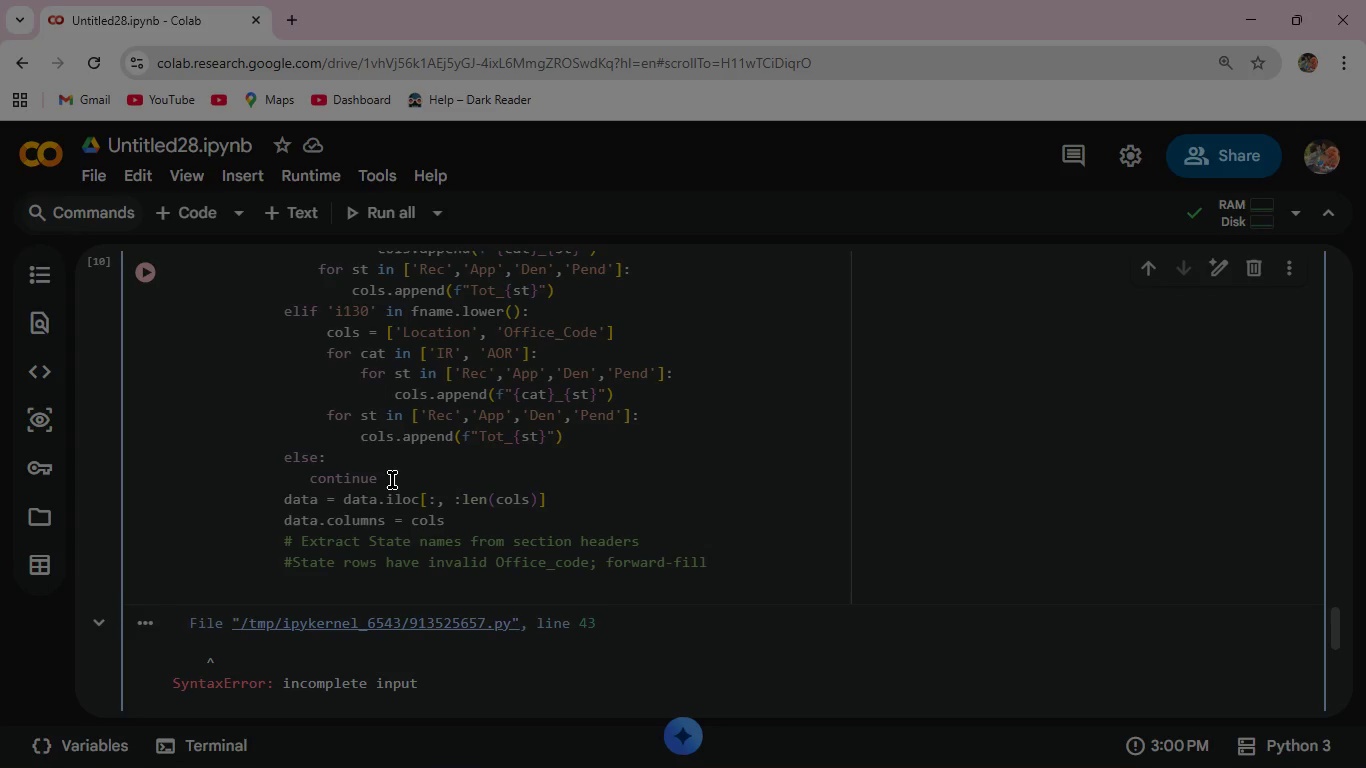 
wait(6.03)
 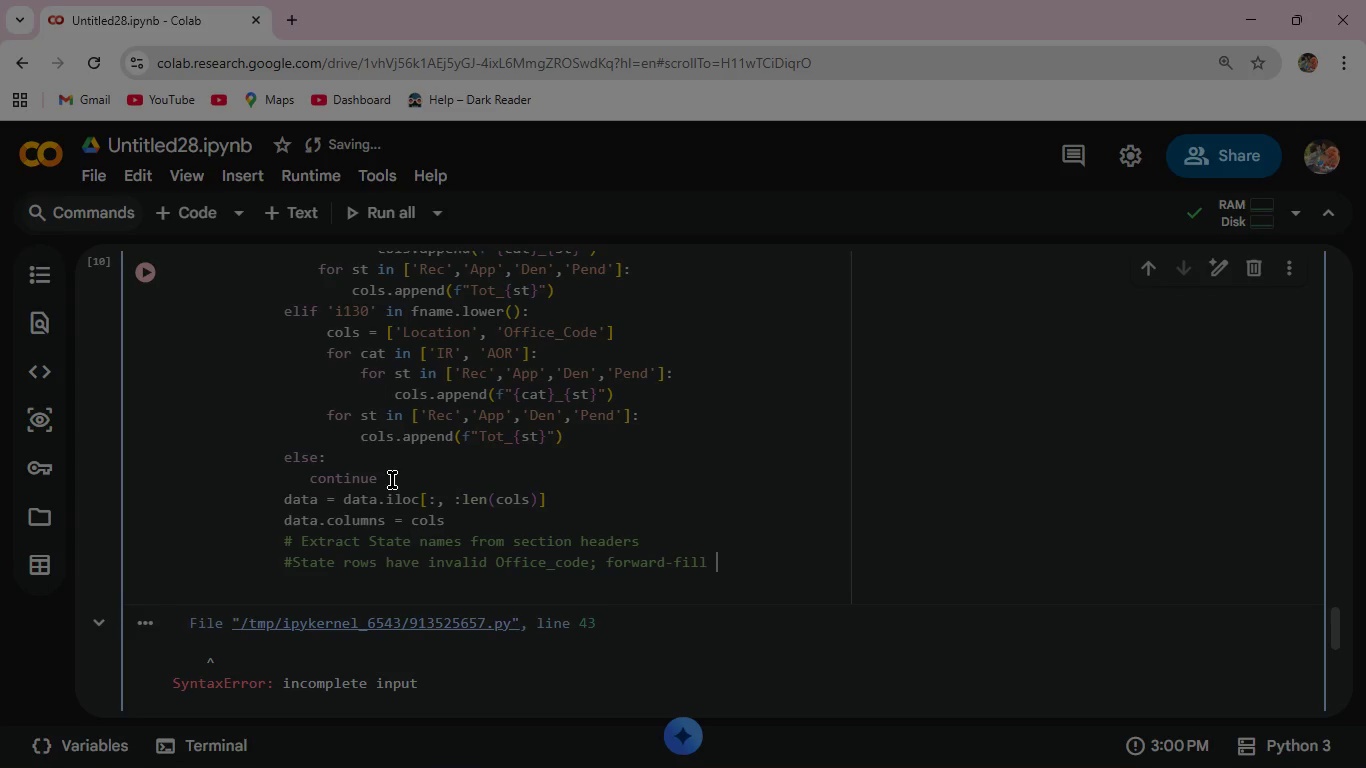 
type(them to office rows )
 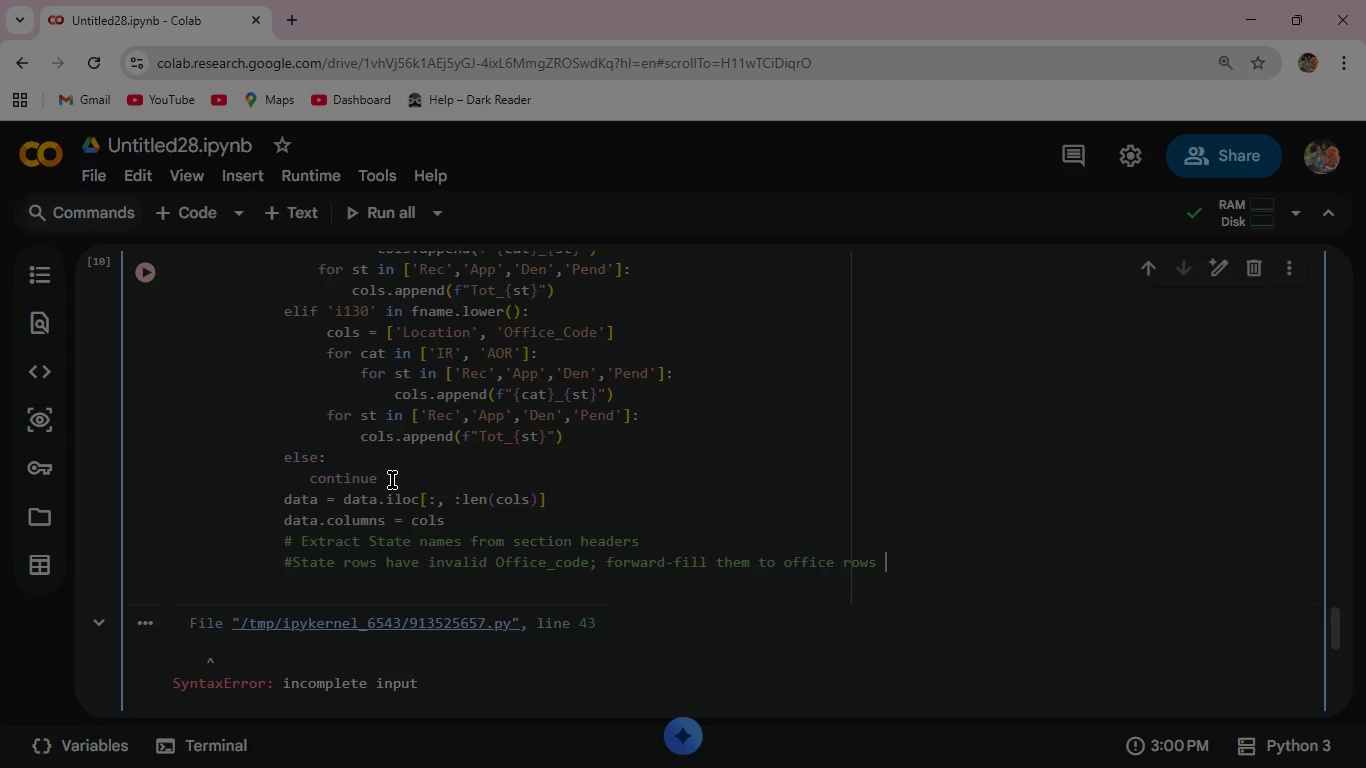 
key(Enter)
 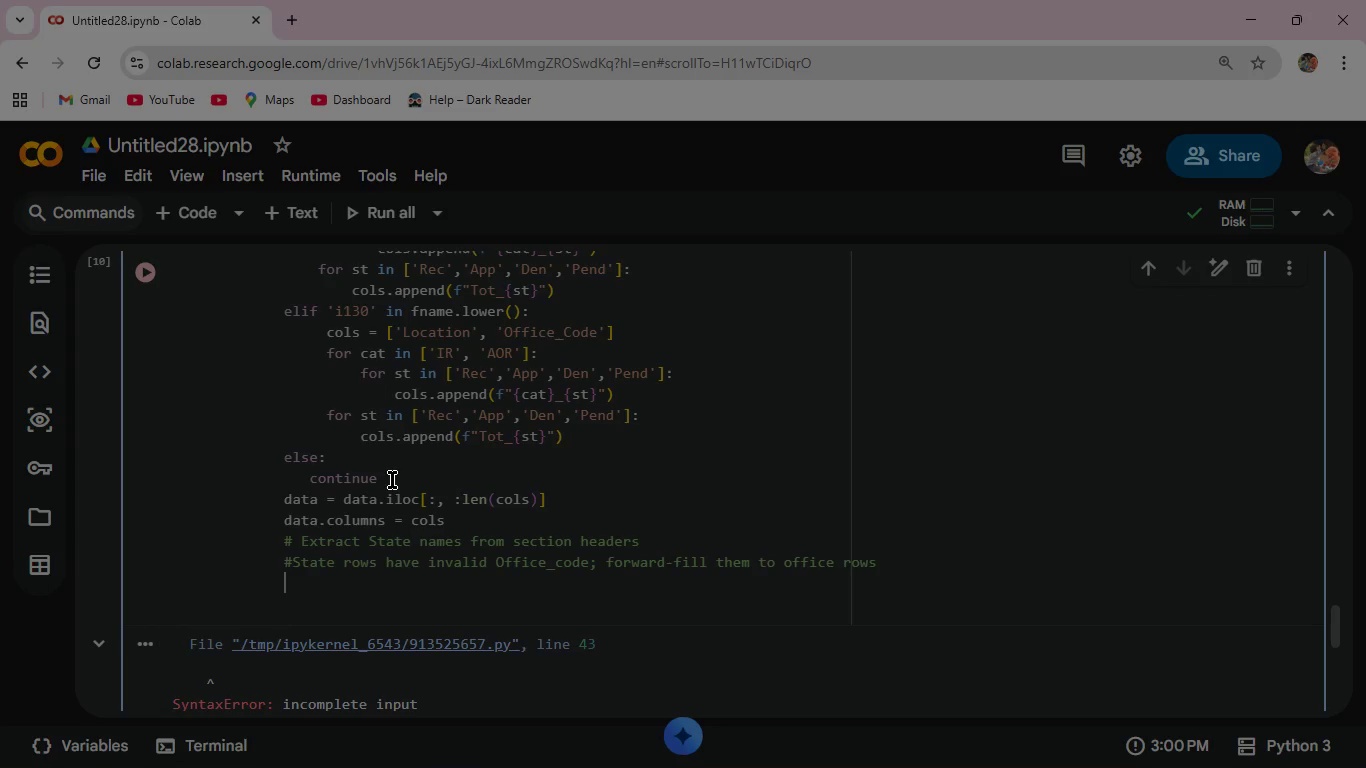 
wait(19.36)
 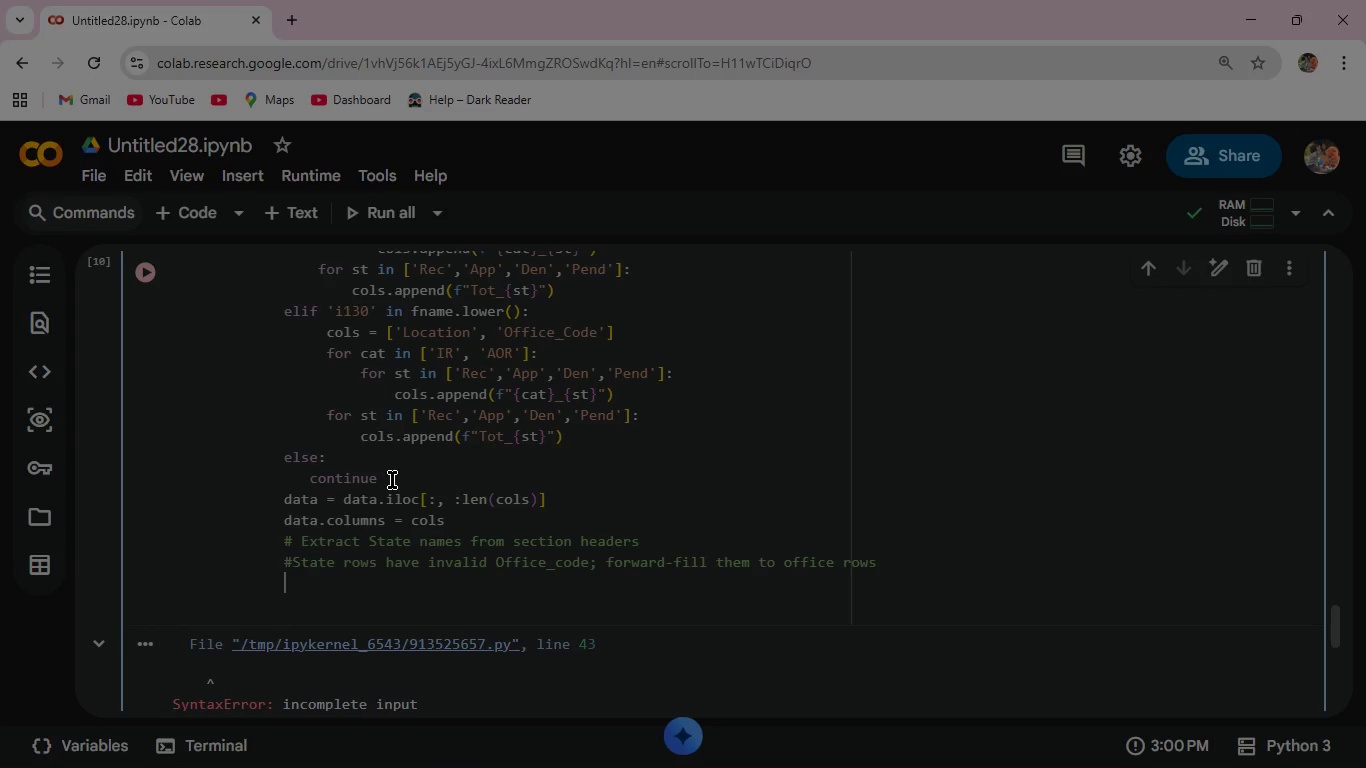 
type(data['Office_code)
 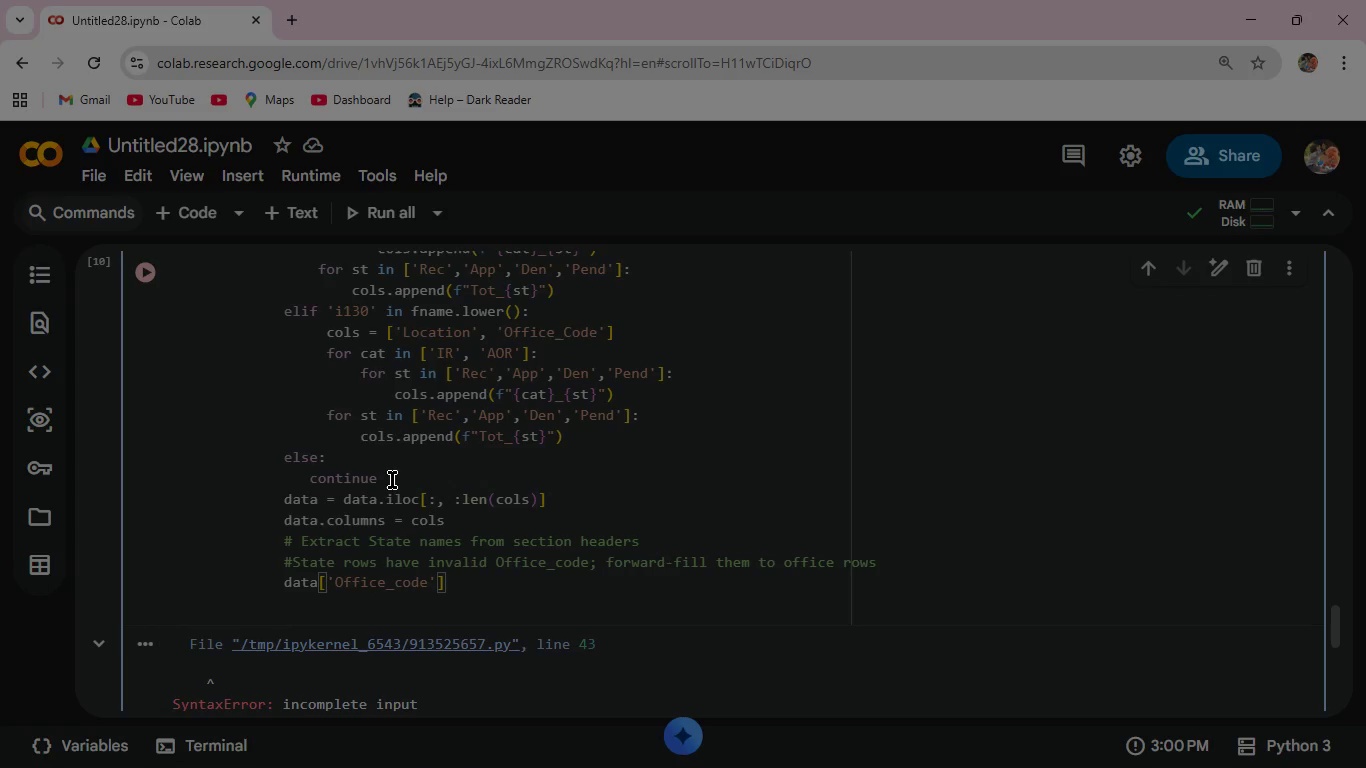 
key(ArrowRight)
 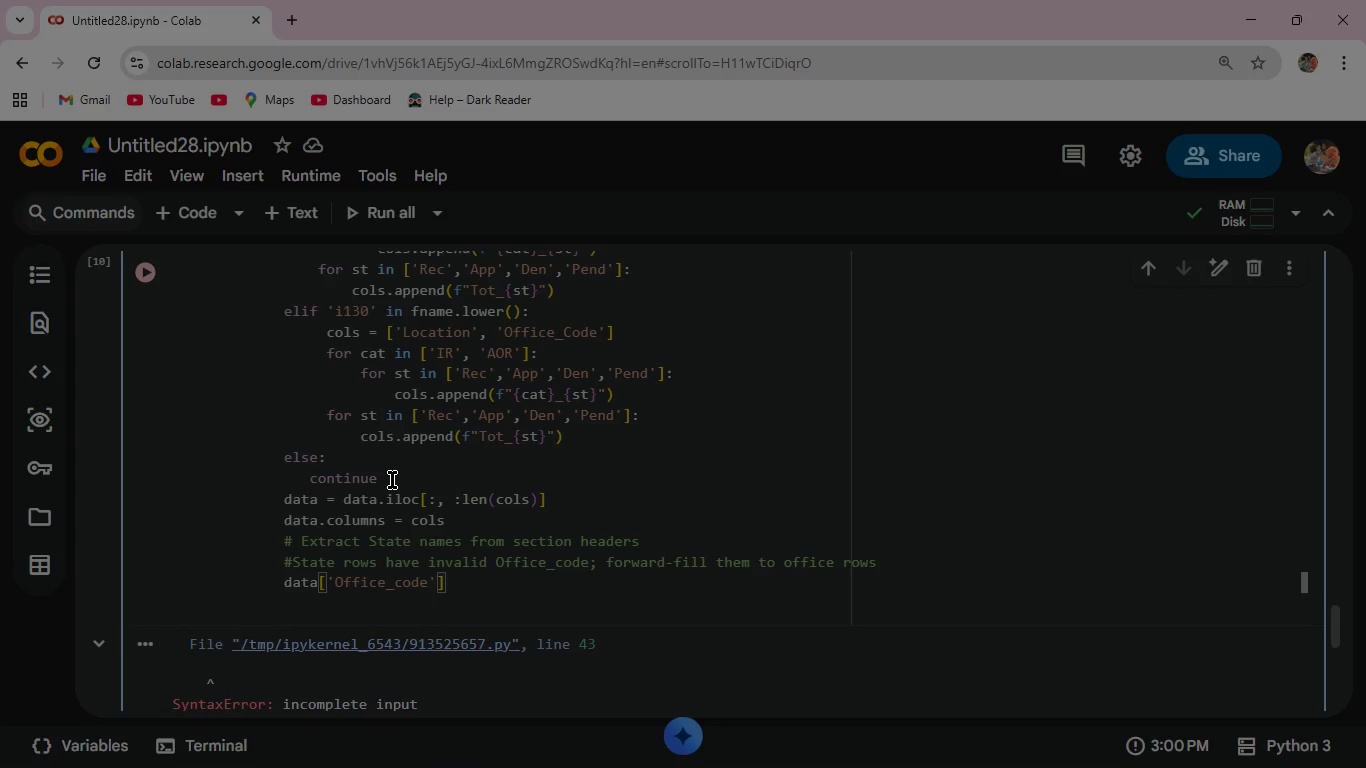 
key(ArrowRight)
 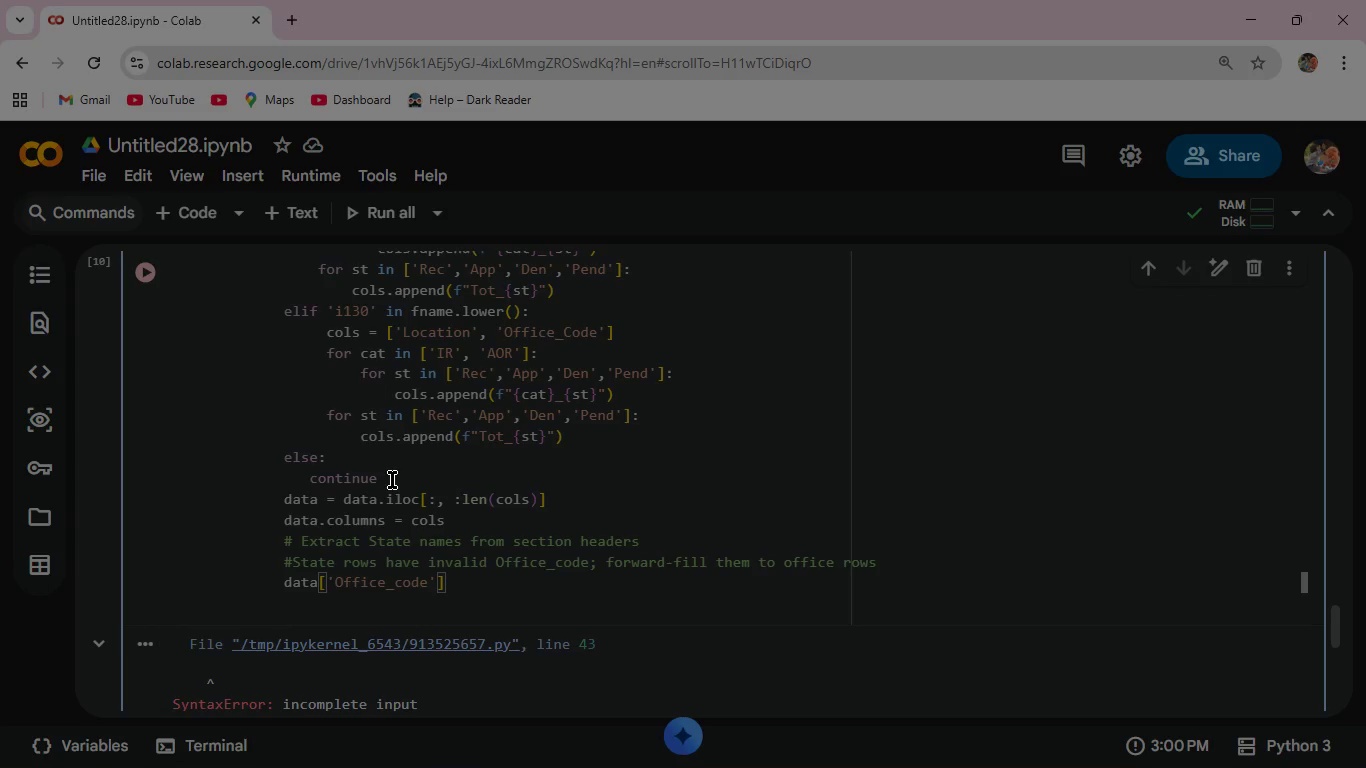 
type( = ata['Office_Code)
 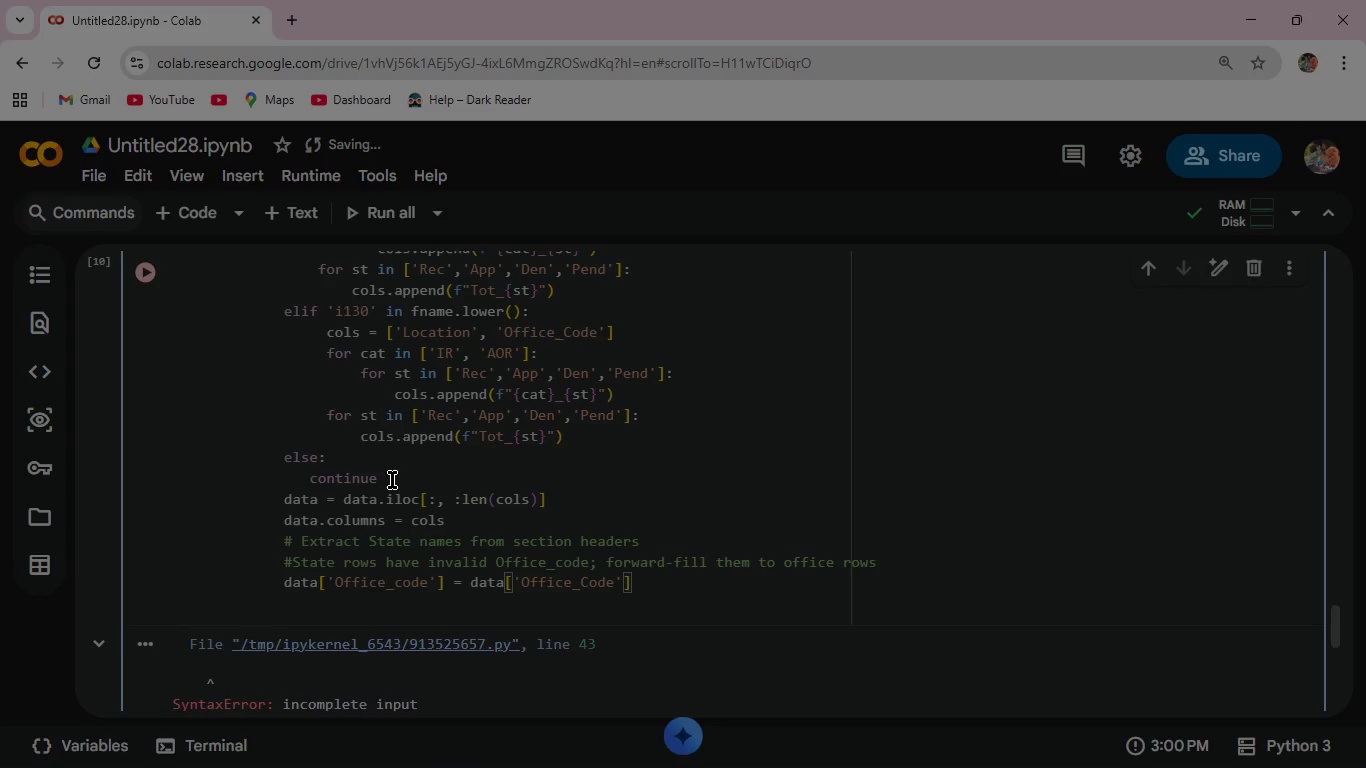 
key(ArrowRight)
 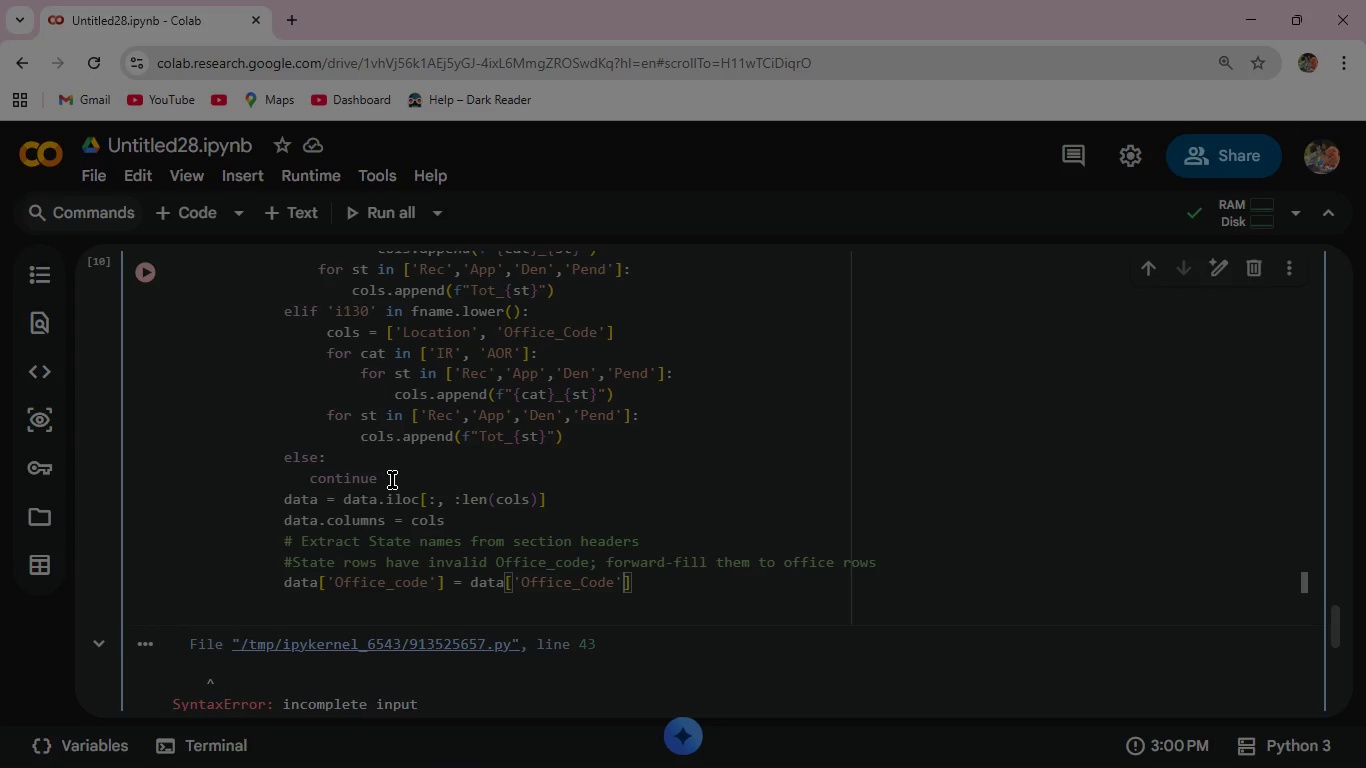 
key(ArrowRight)
 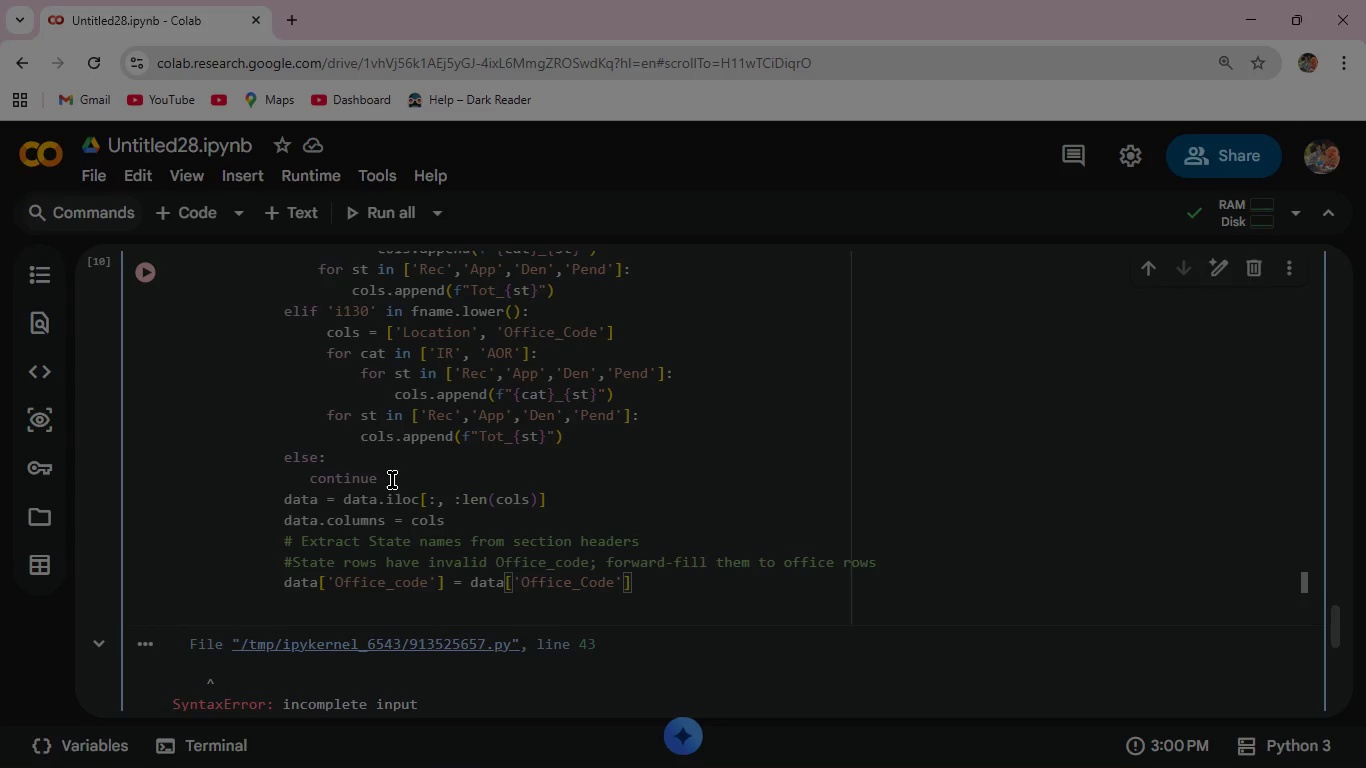 
type(.astype)
 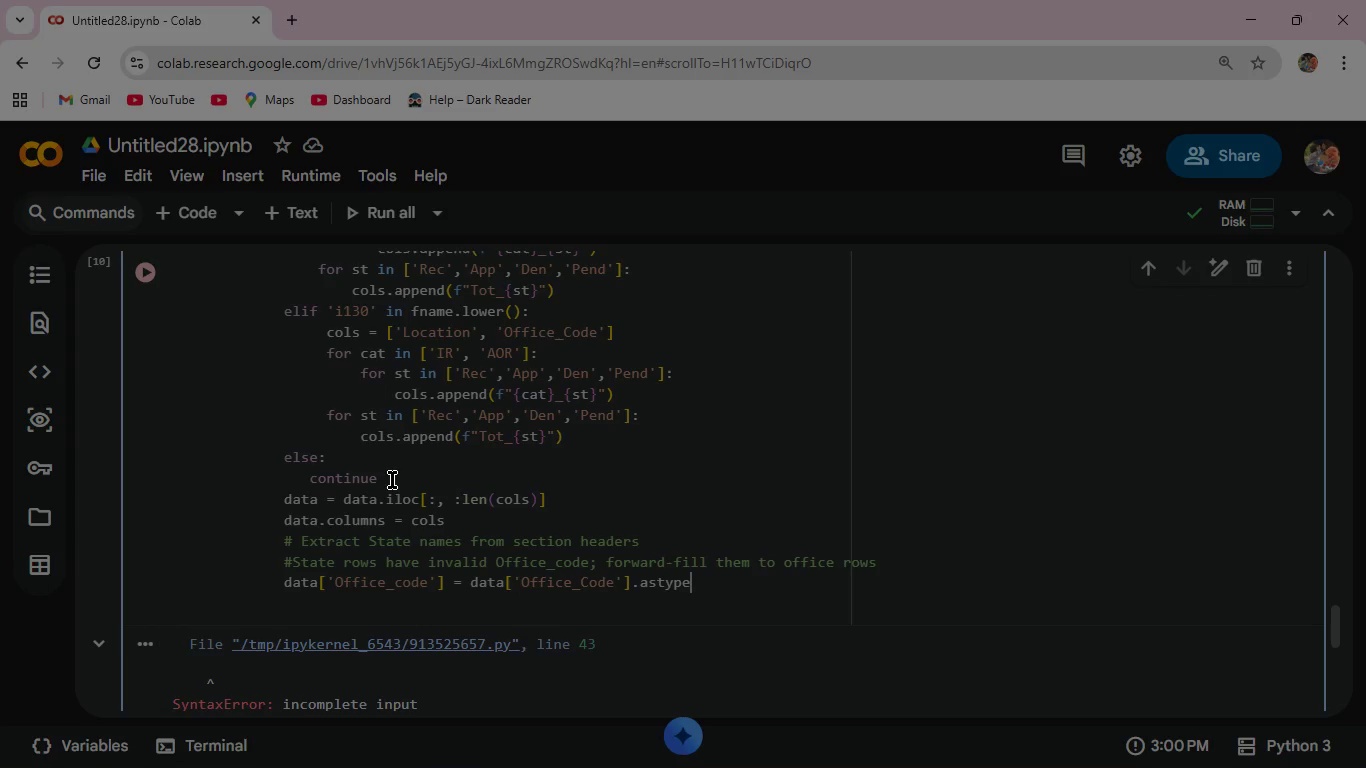 
type((str)
 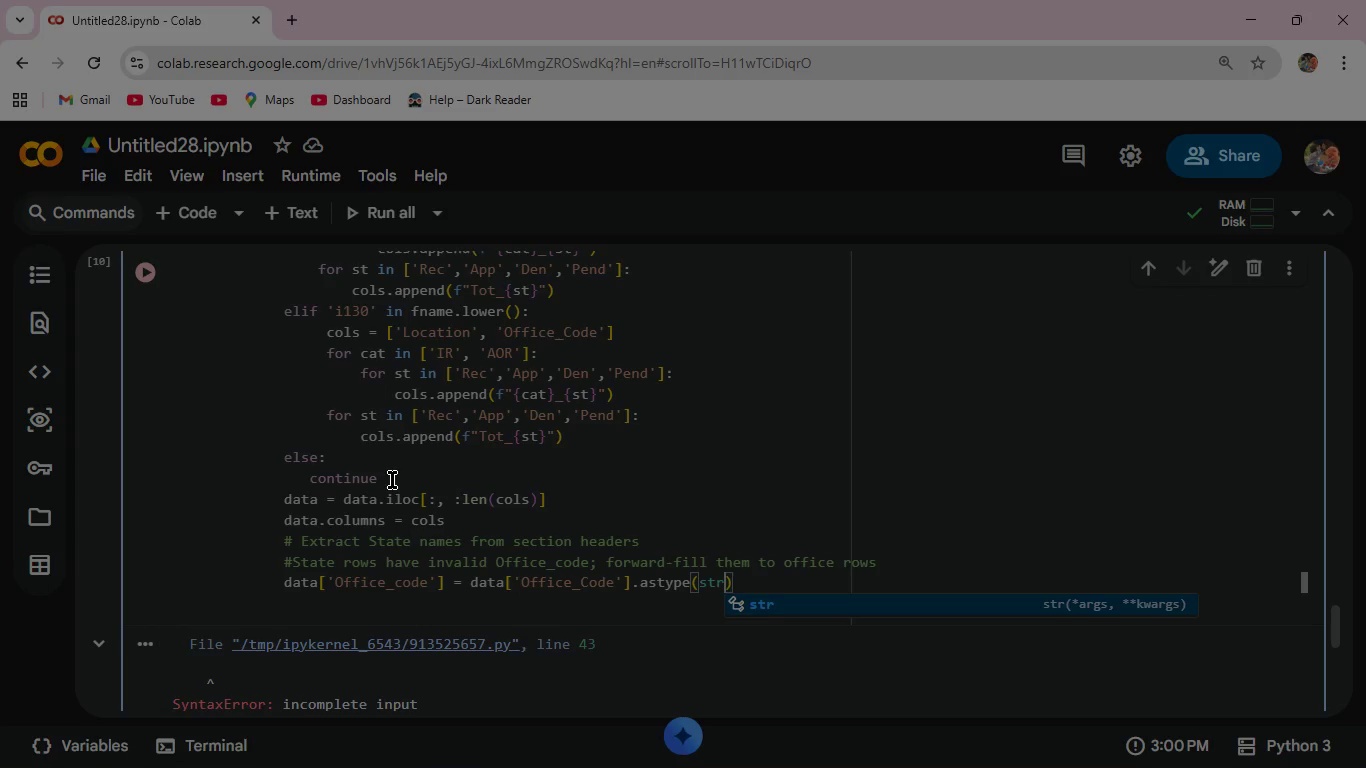 
key(ArrowRight)
 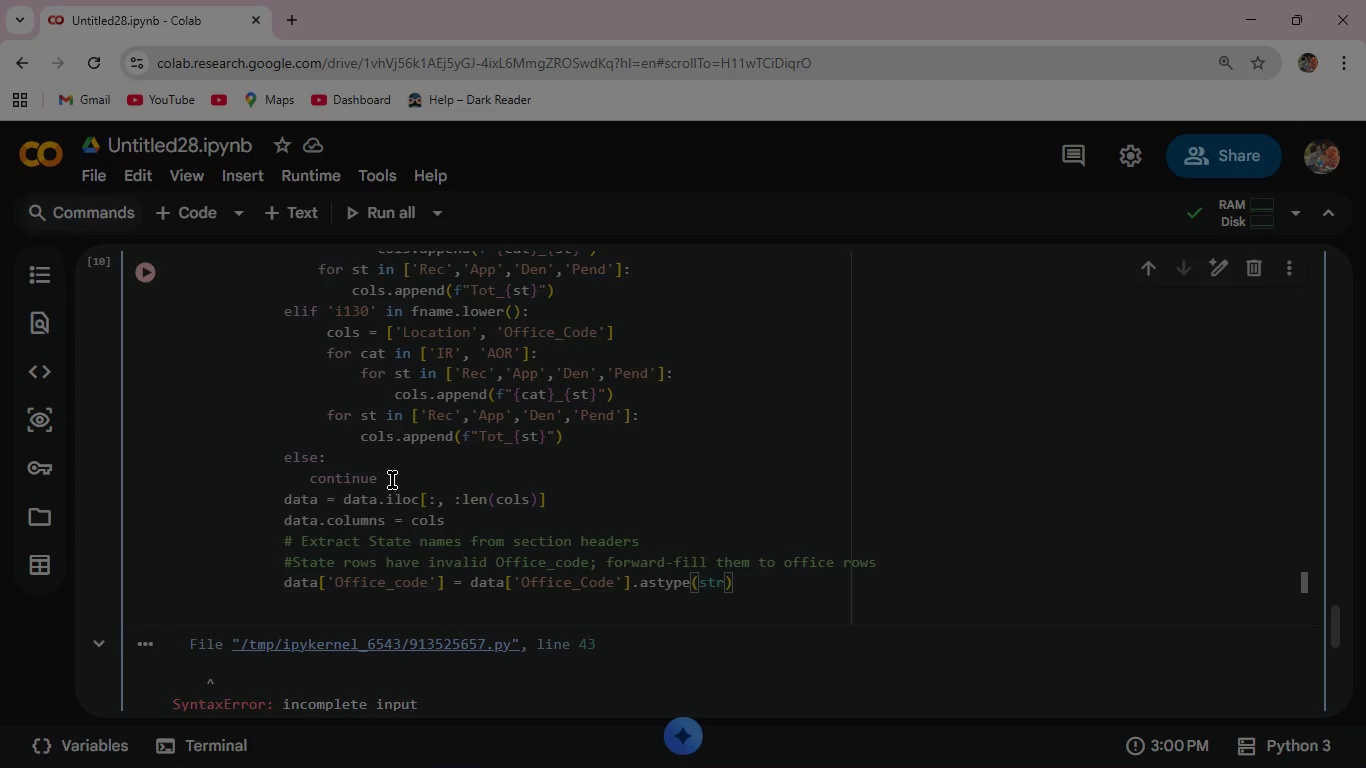 
type(.str)
 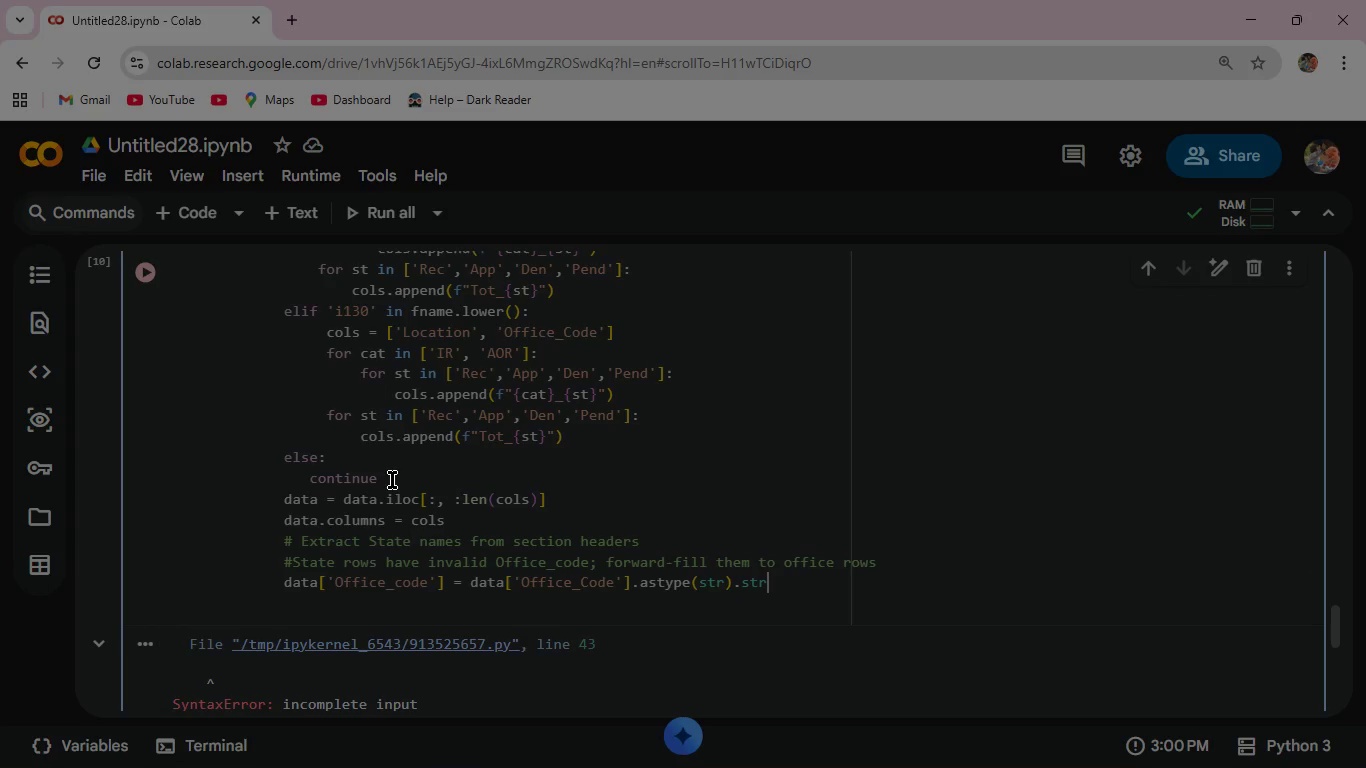 
type(.strip()
 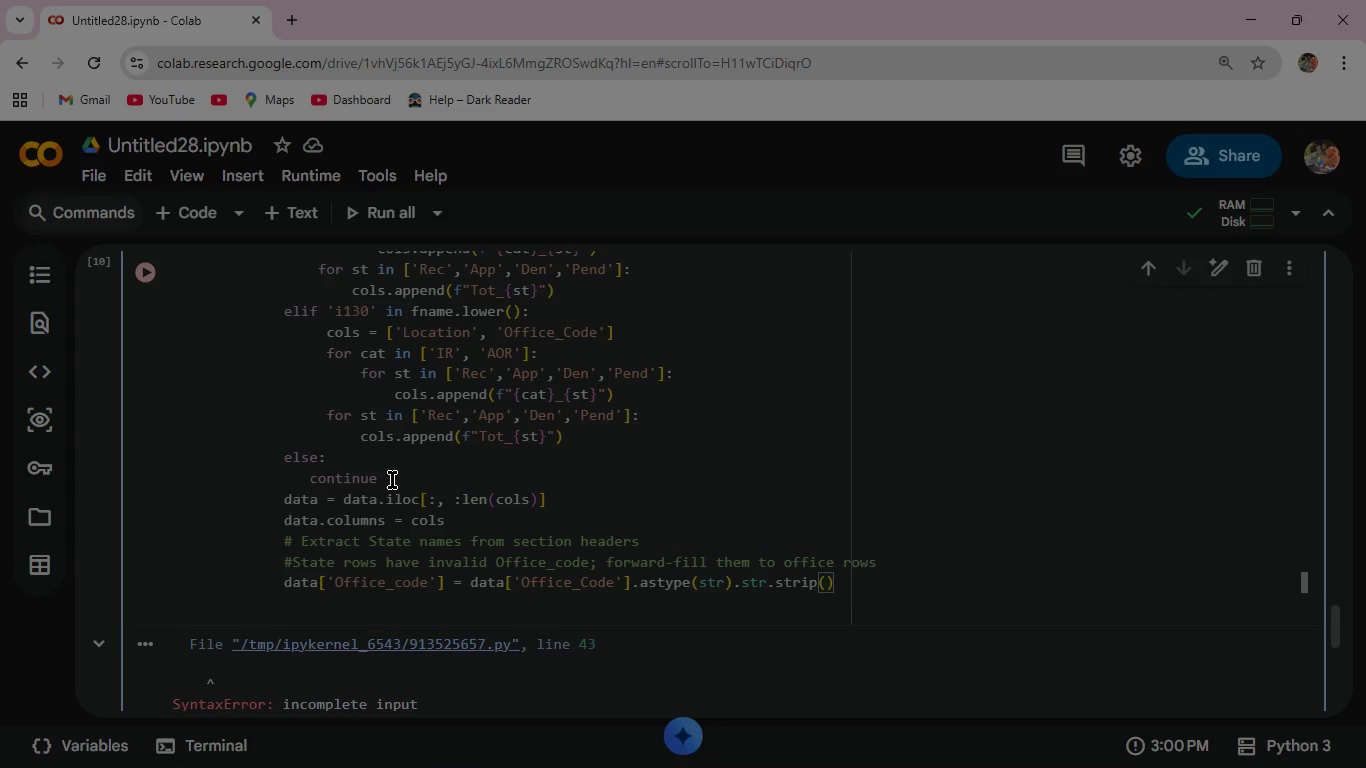 
key(ArrowRight)
 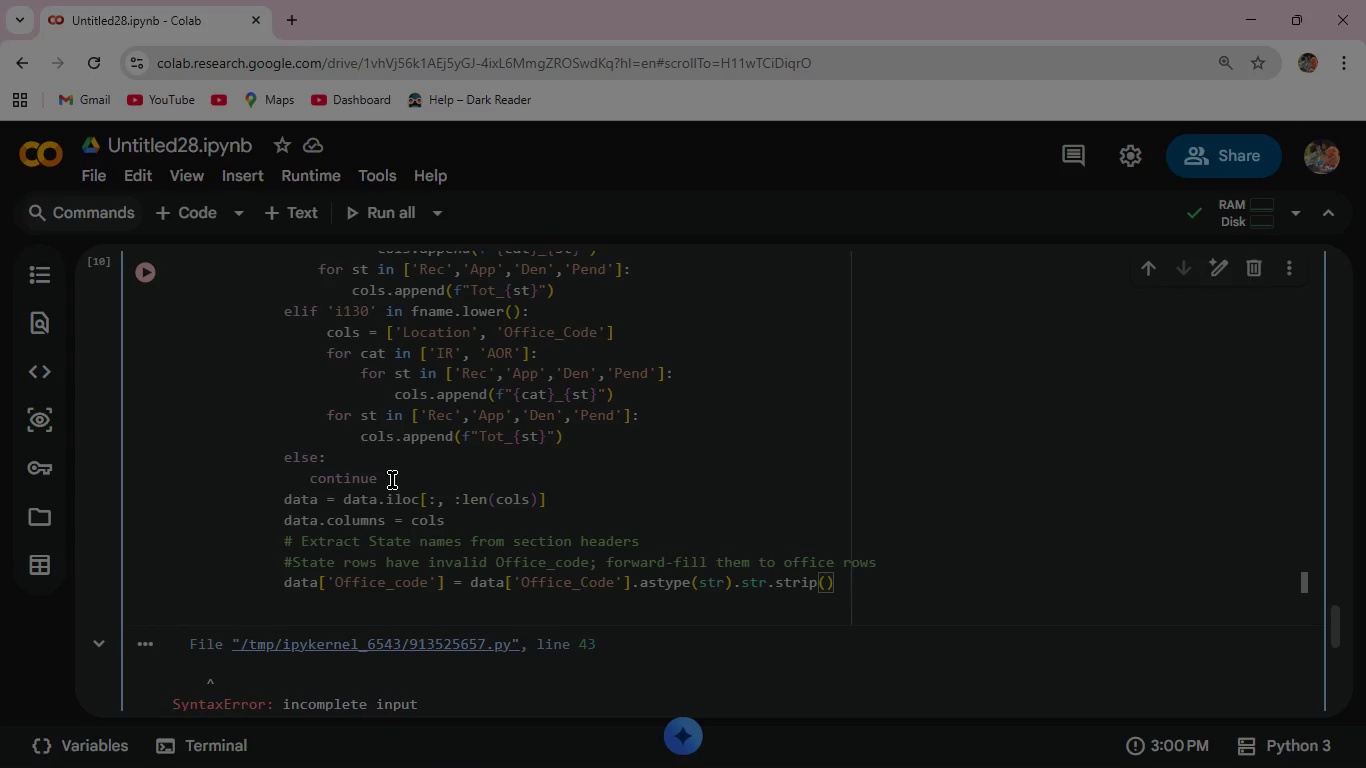 
wait(7.97)
 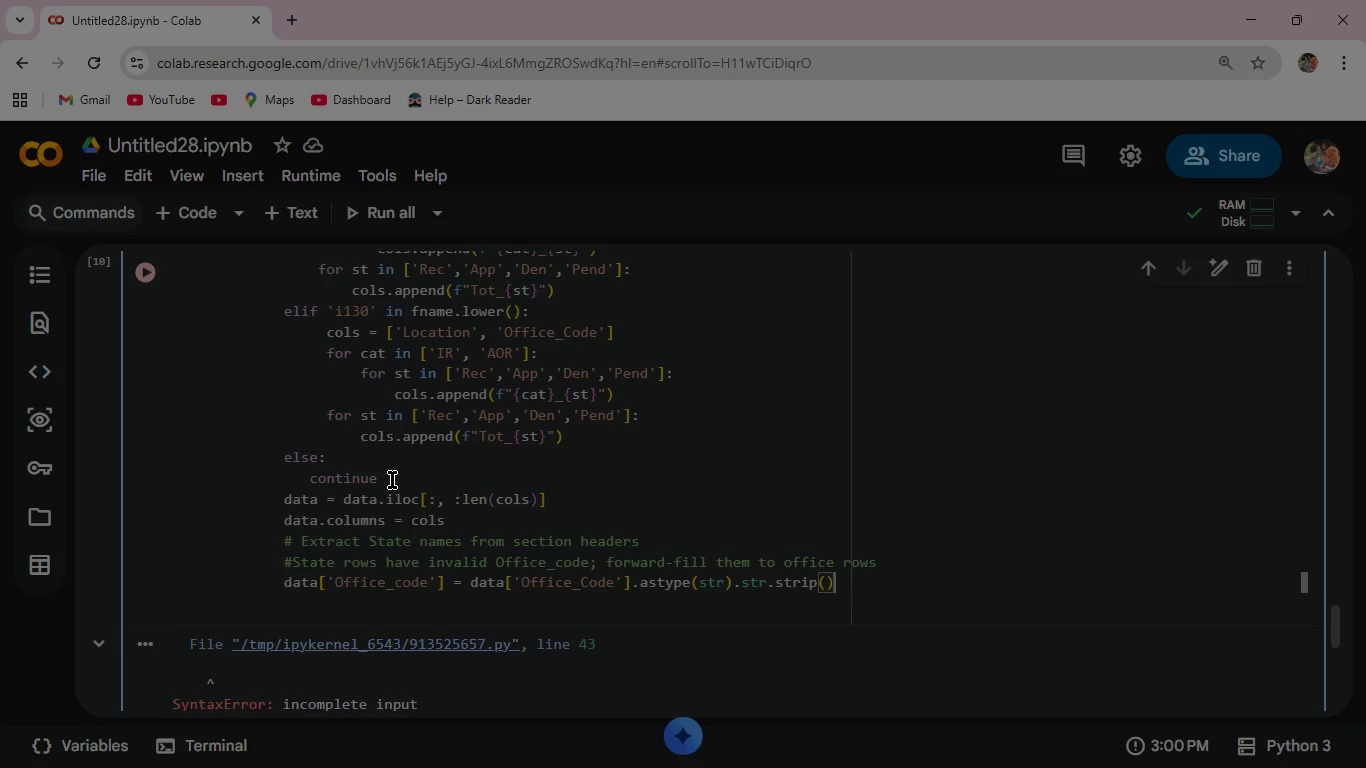 
left_click([402, 584])
 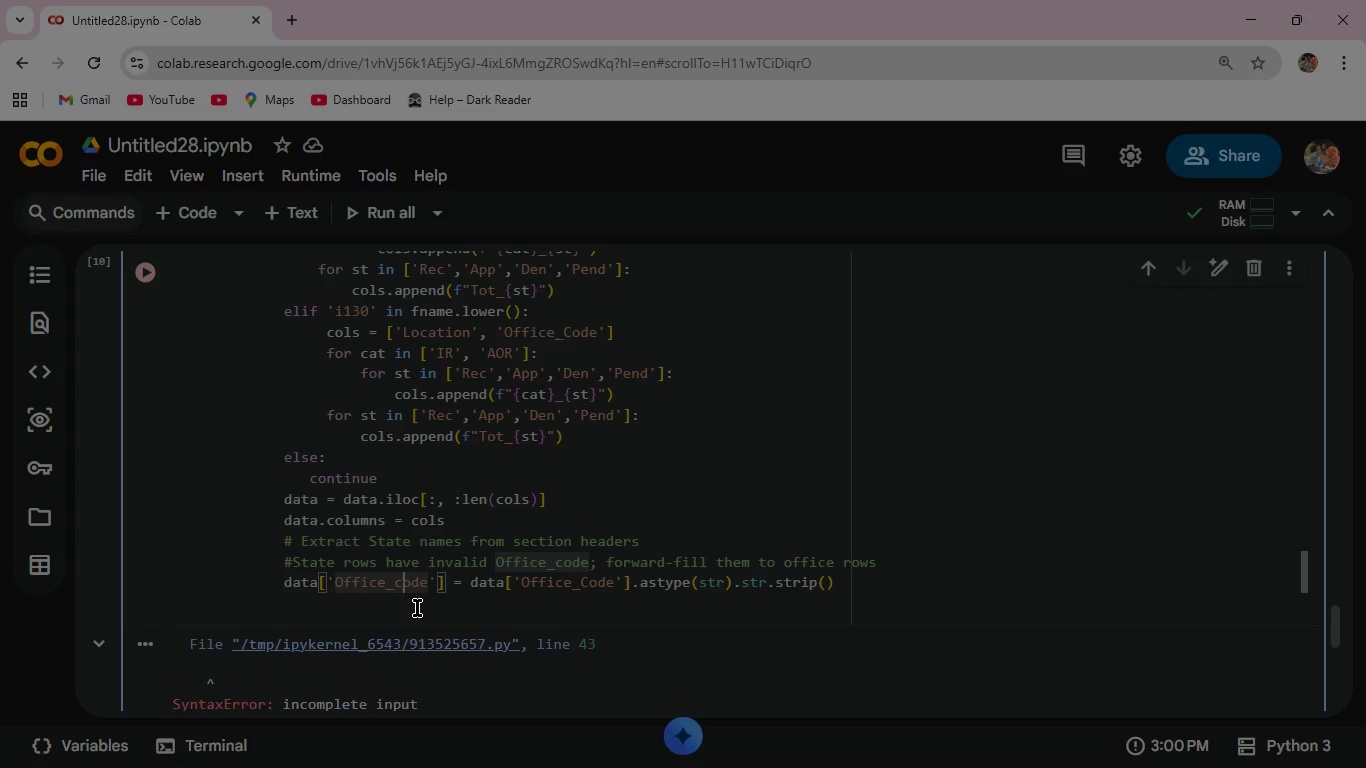 
key(Backspace)
 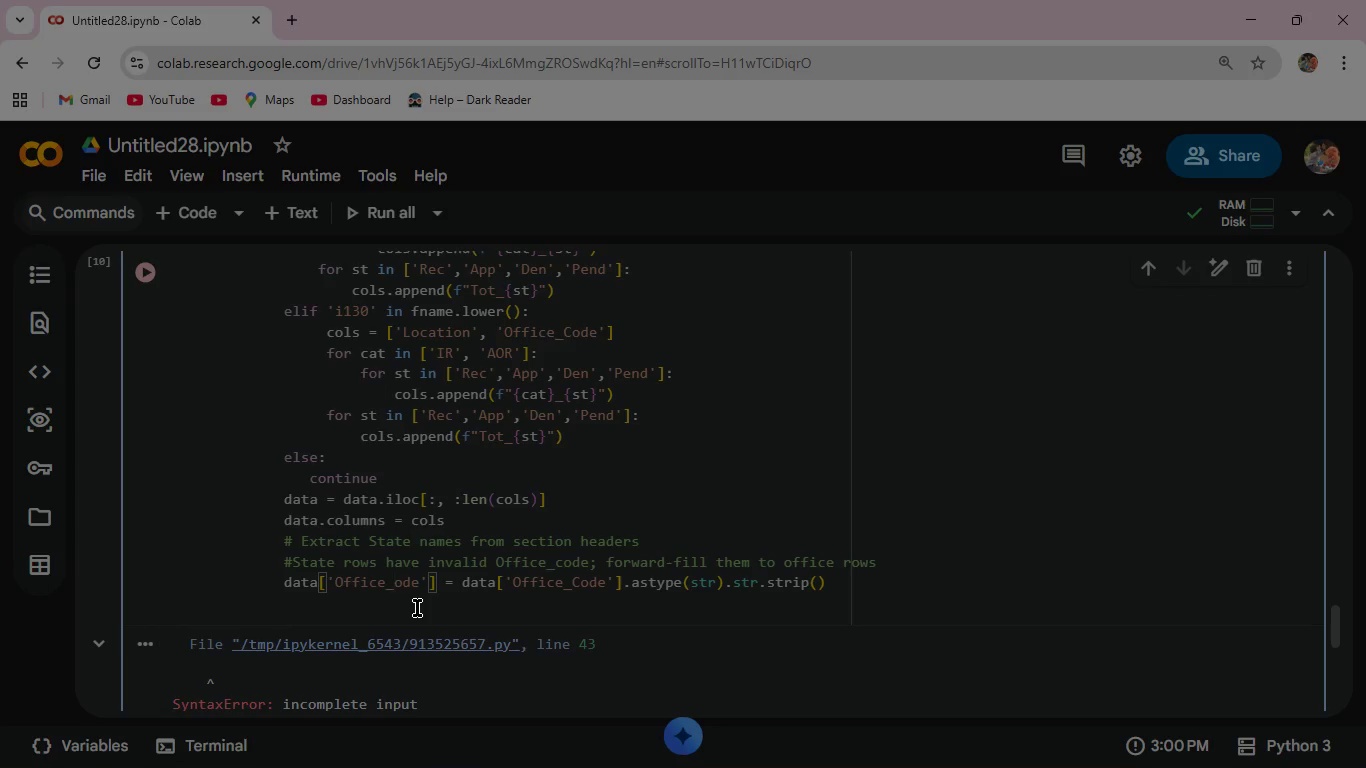 
key(Shift+C)
 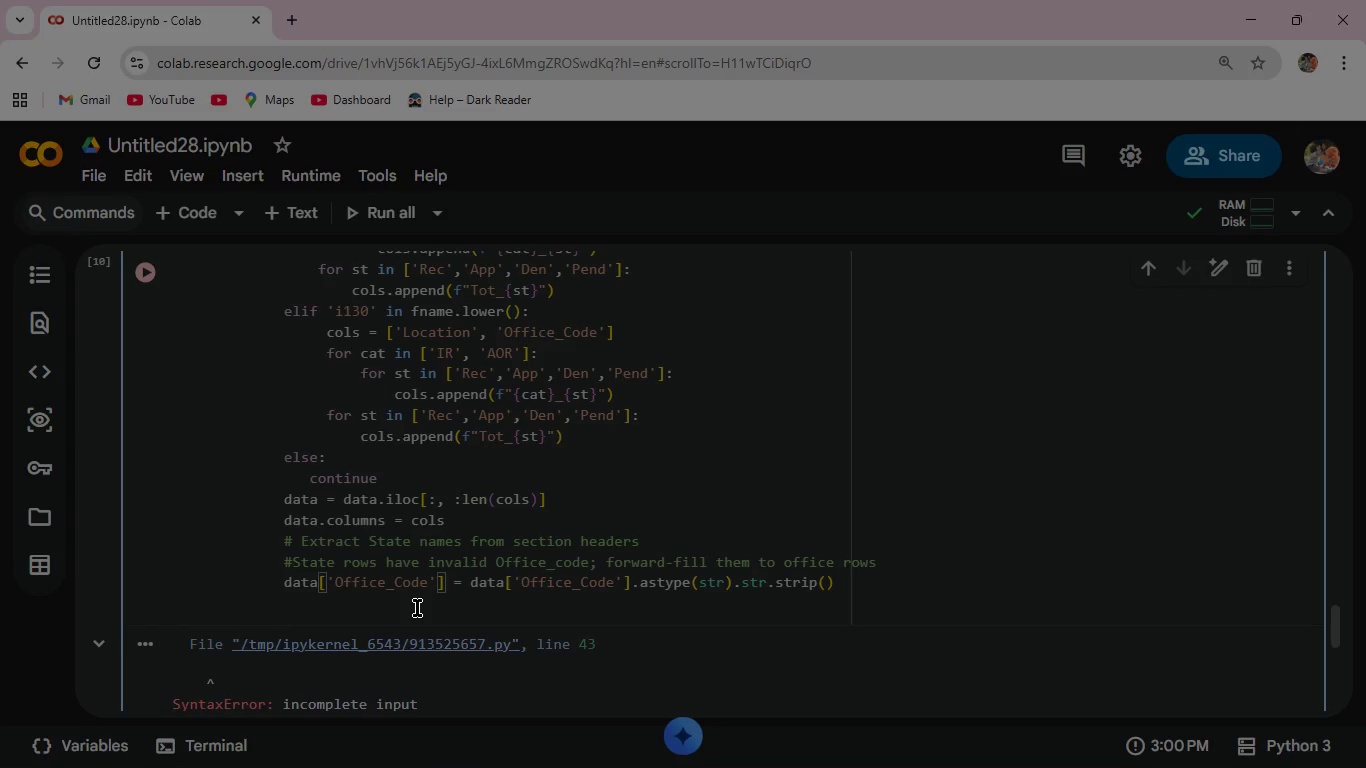 
wait(8.88)
 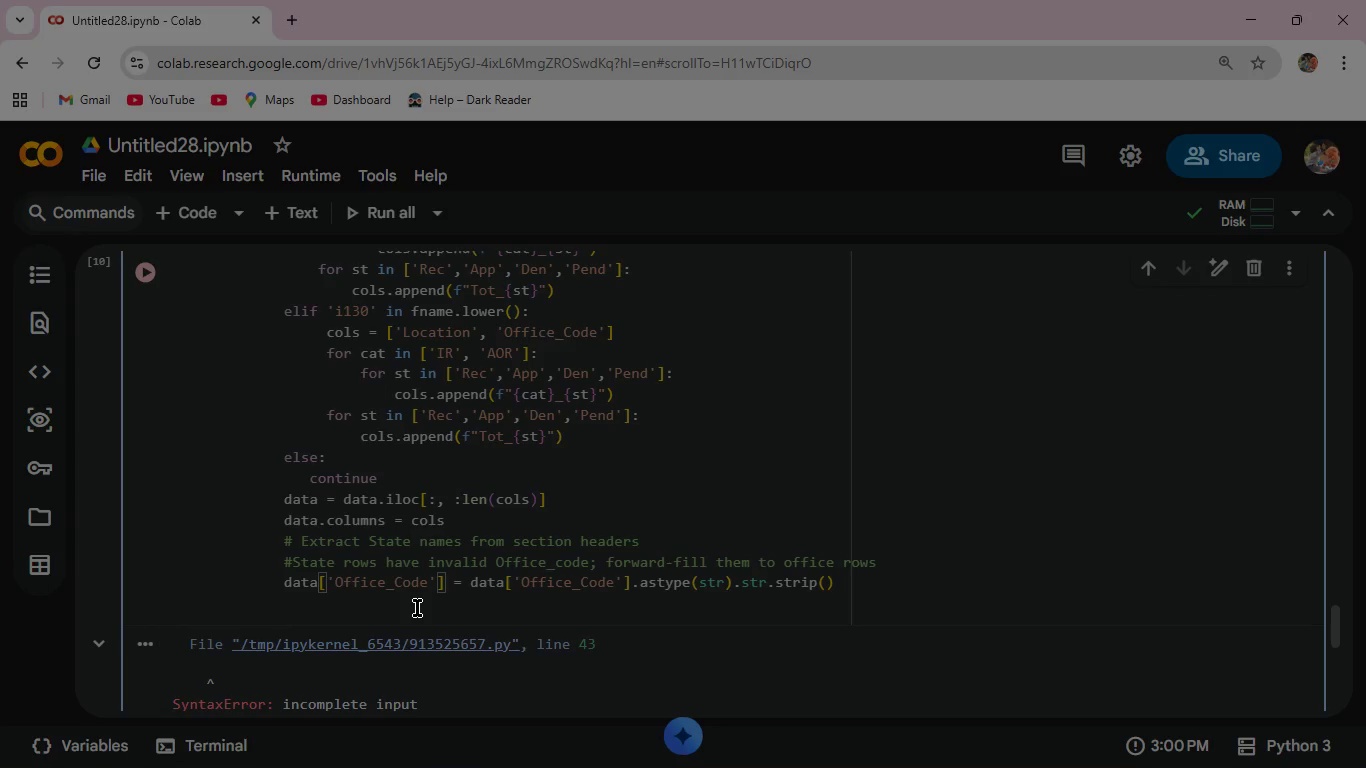 
left_click([838, 579])
 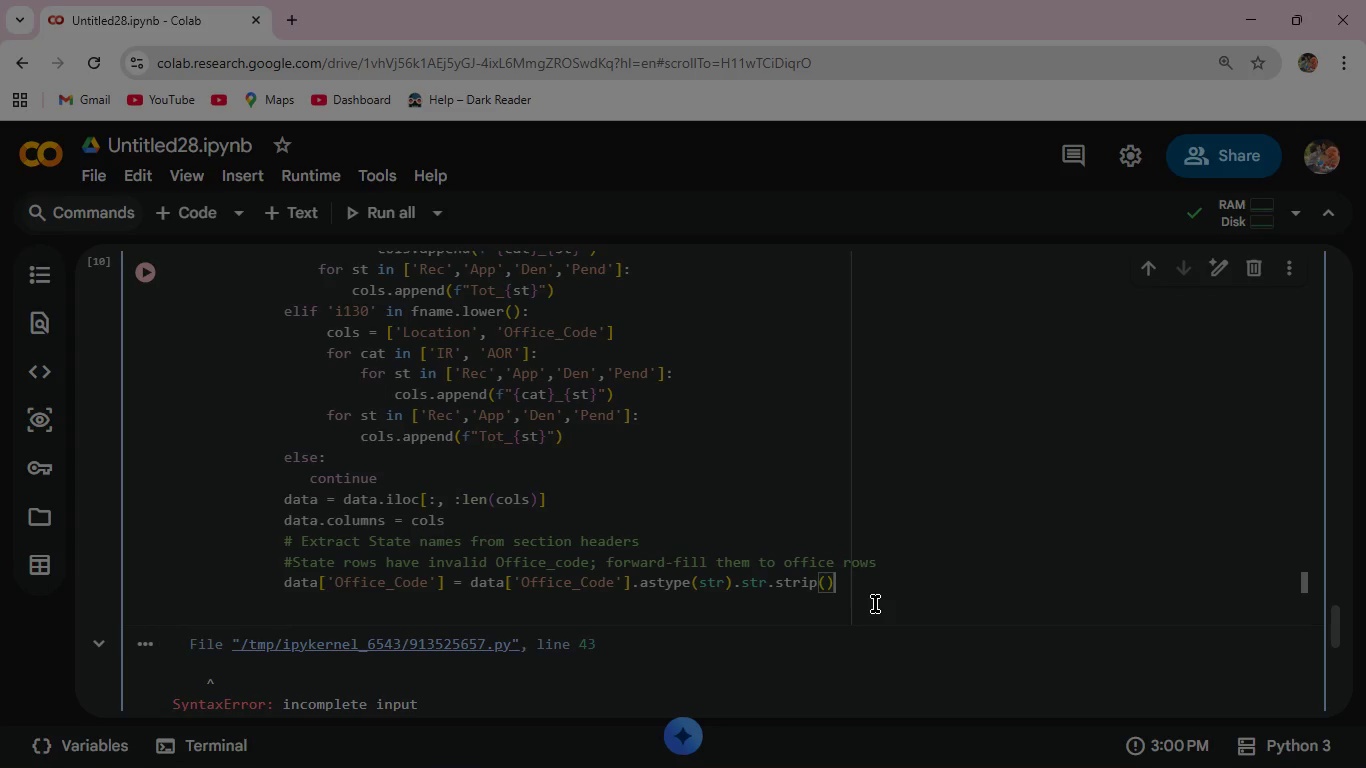 
key(Enter)
 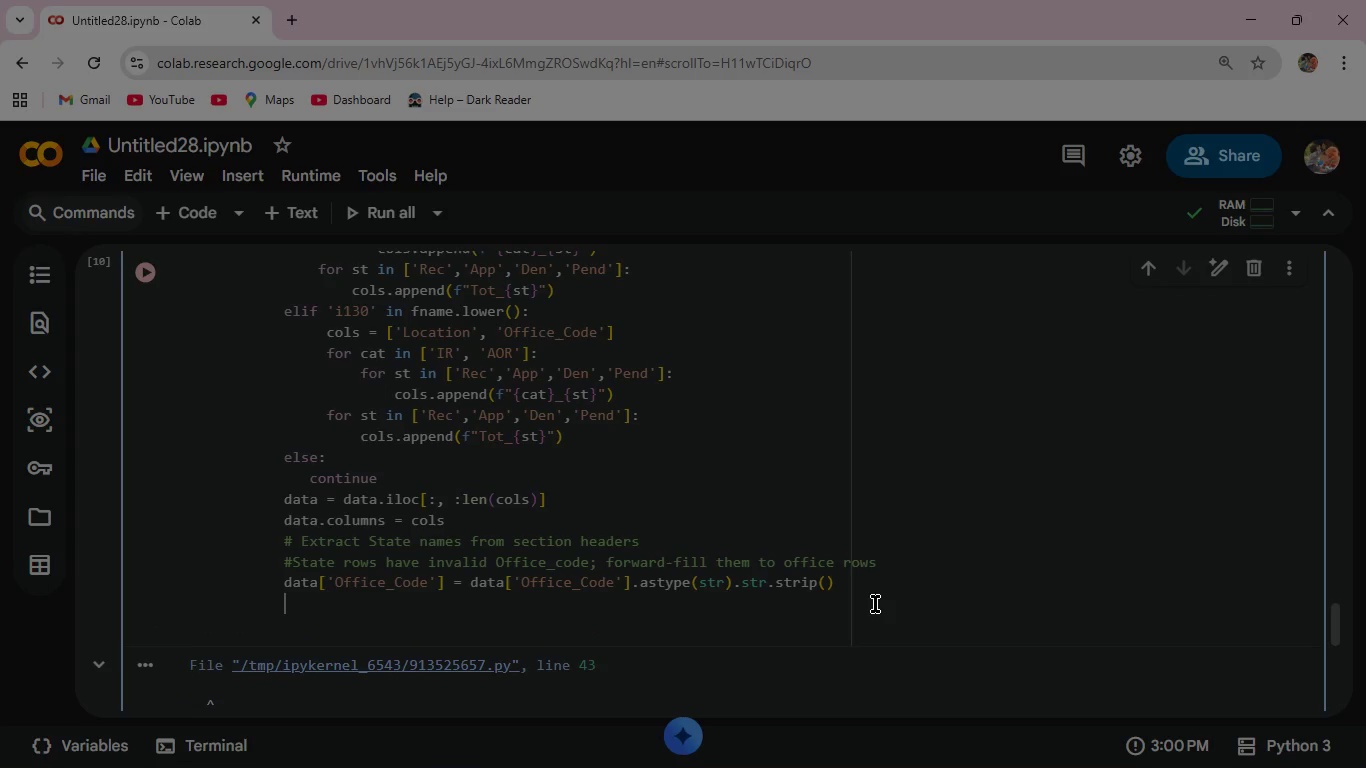 
type(is_state_row =~)
key(Backspace)
type( ~)
 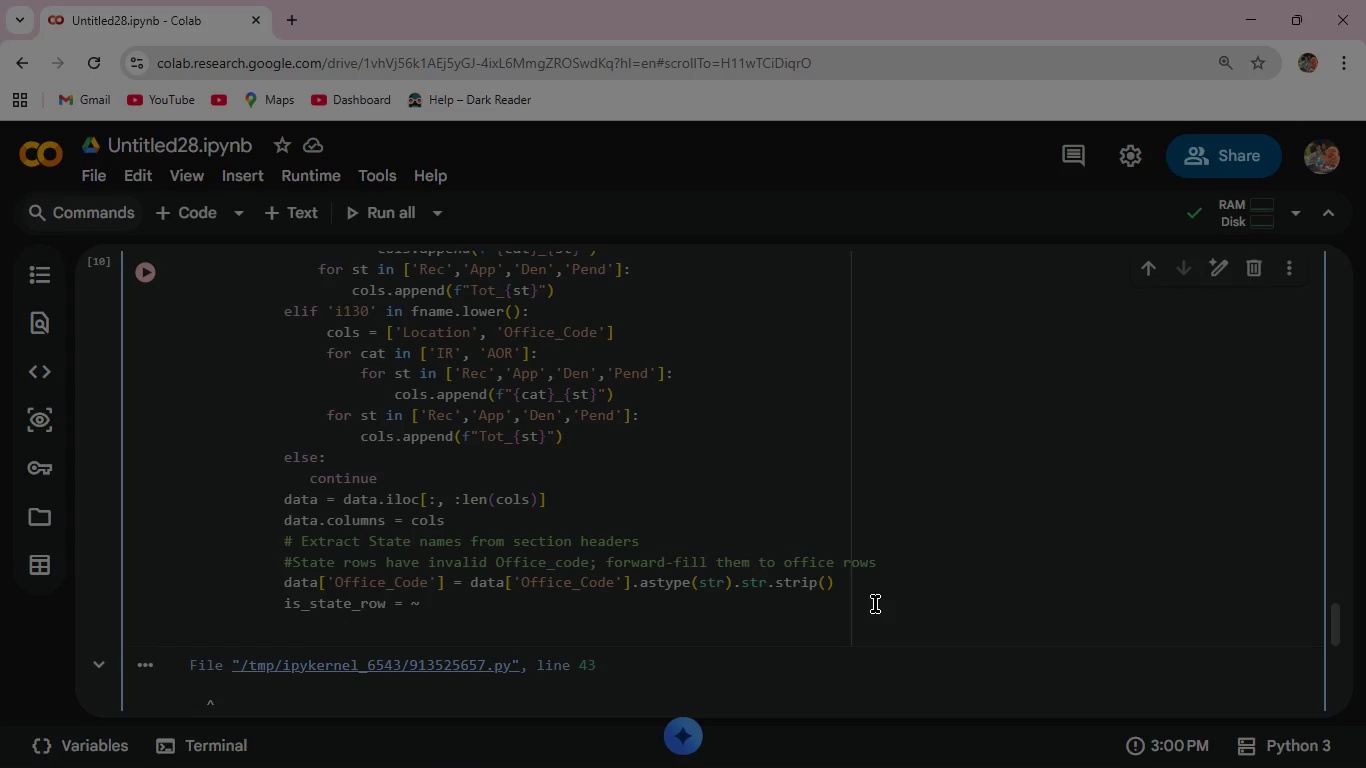 
type(data)
 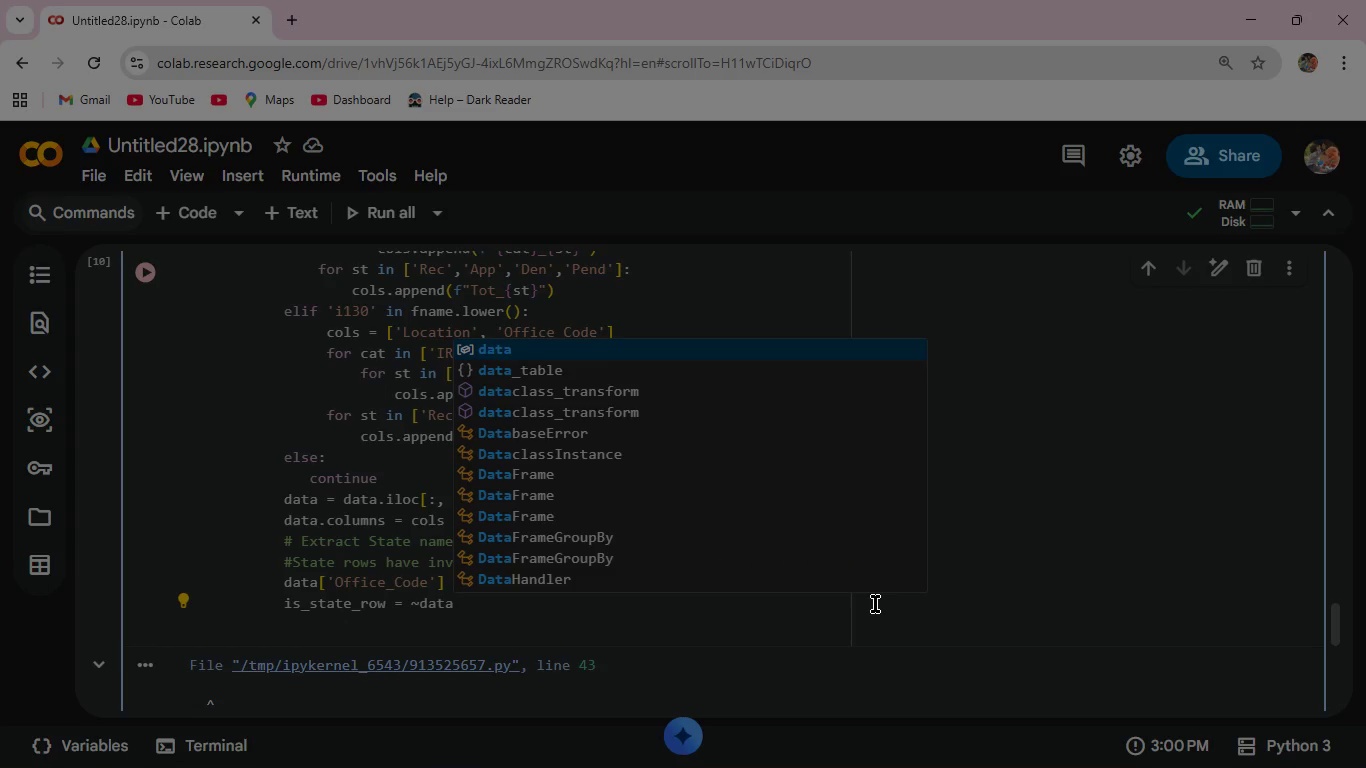 
key(BracketLeft)
 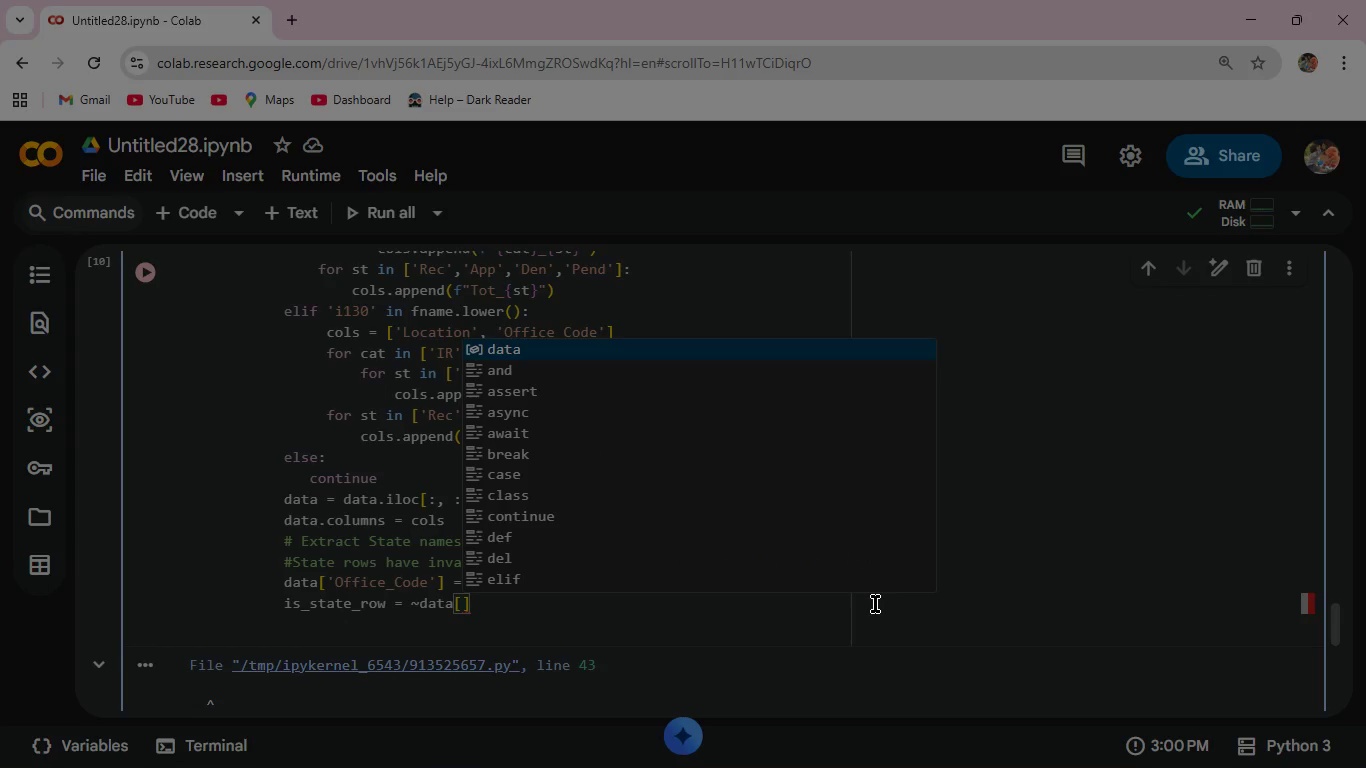 
type('Office_code)
 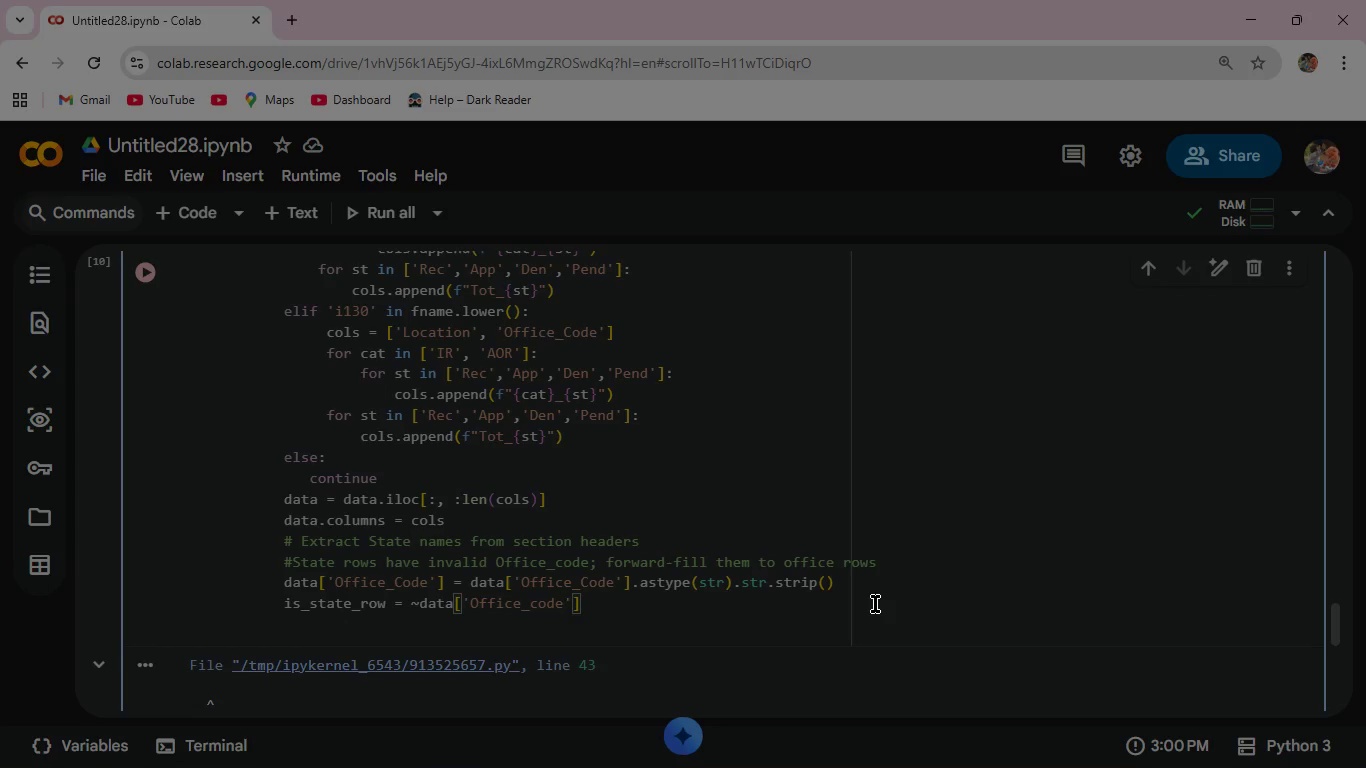 
key(ArrowRight)
 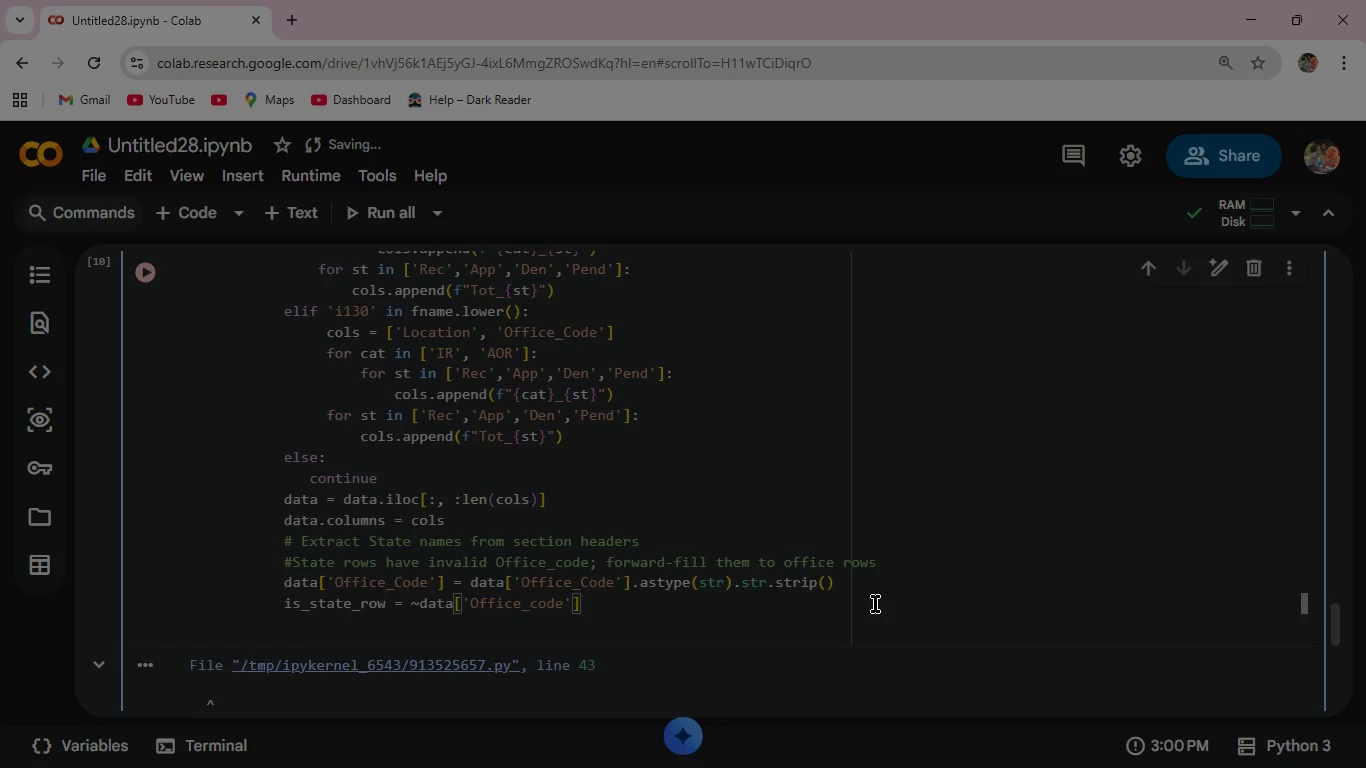 
key(ArrowRight)
 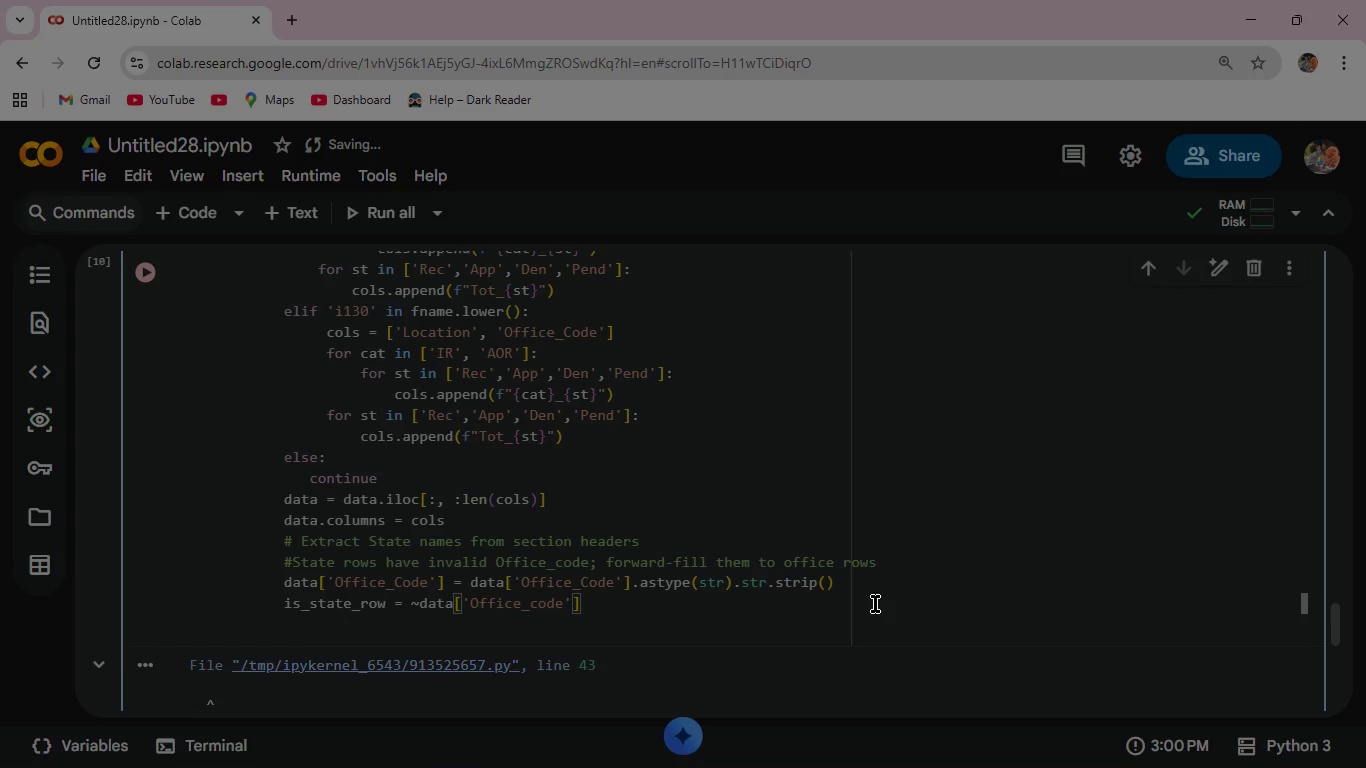 
type(.str.match(r')
 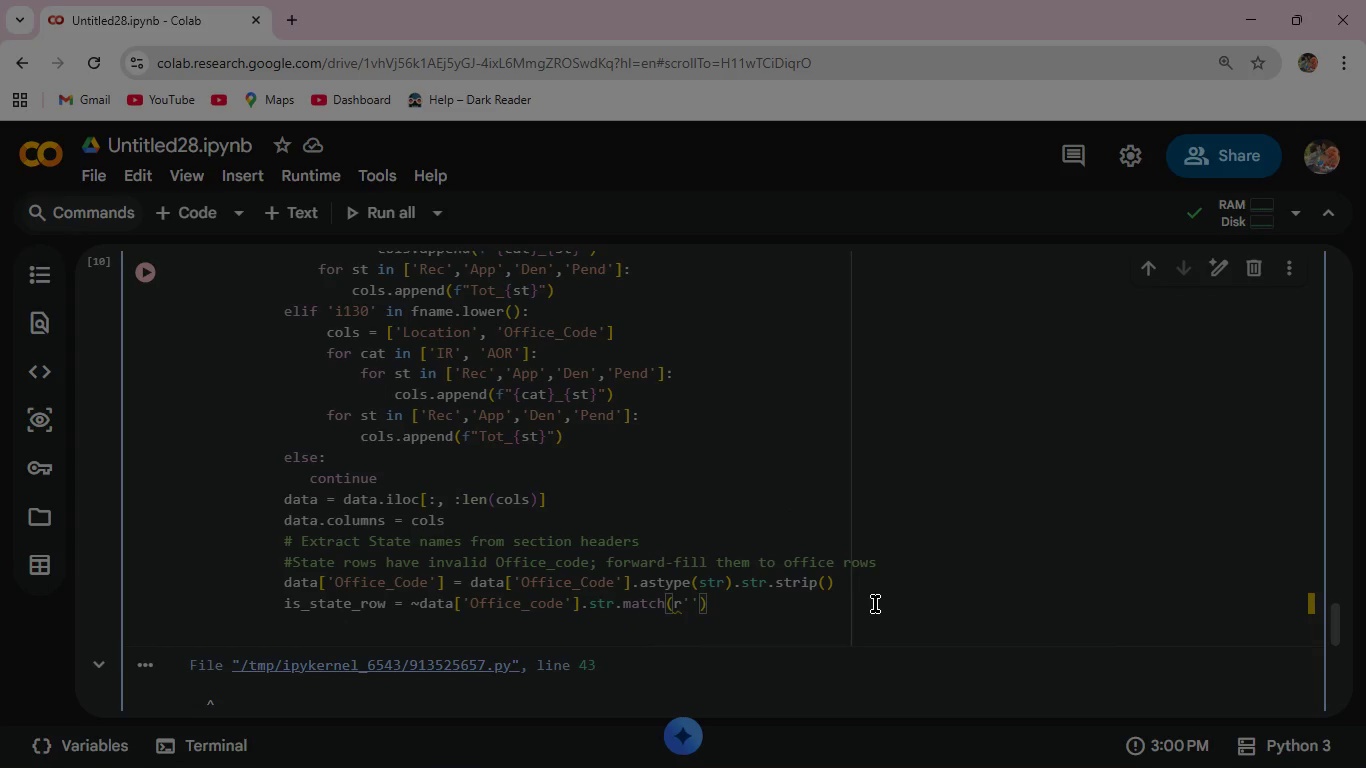 
key(Shift+6)
 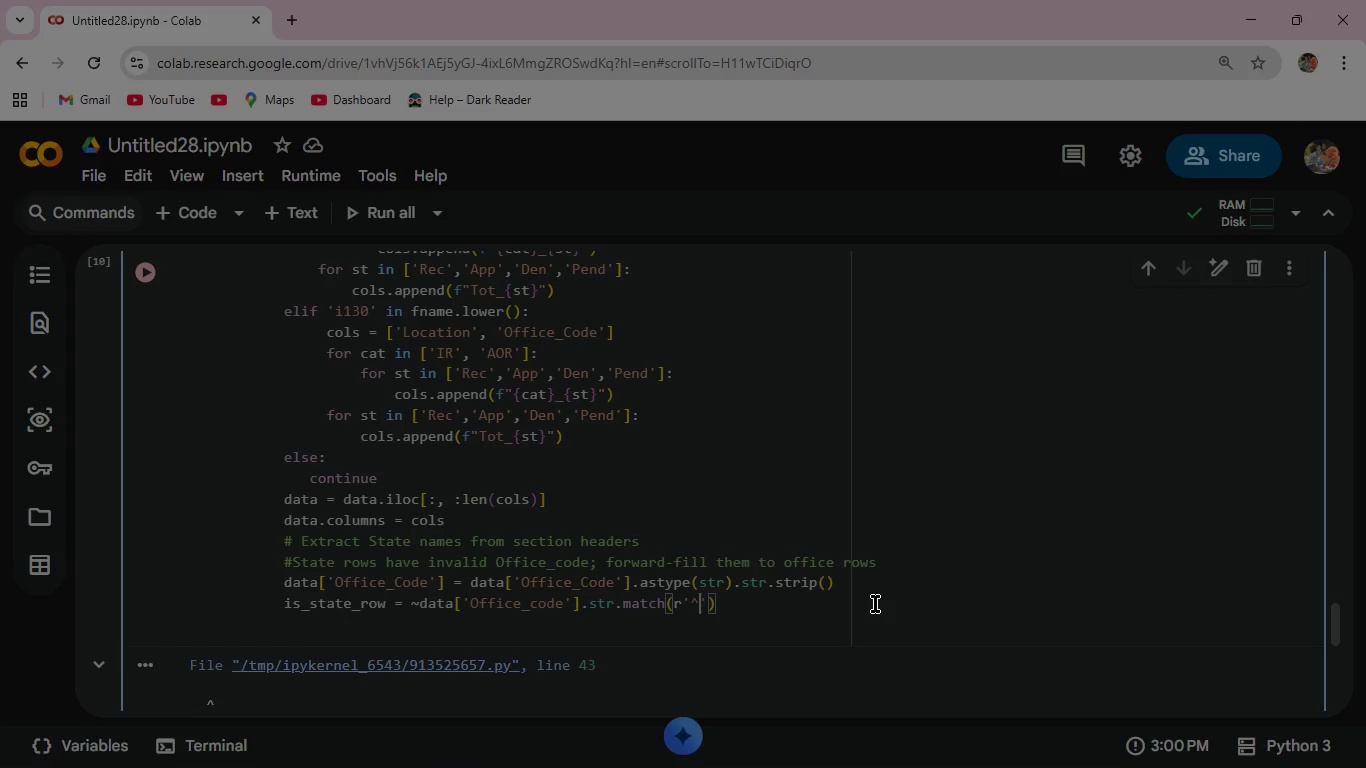 
key(BracketLeft)
 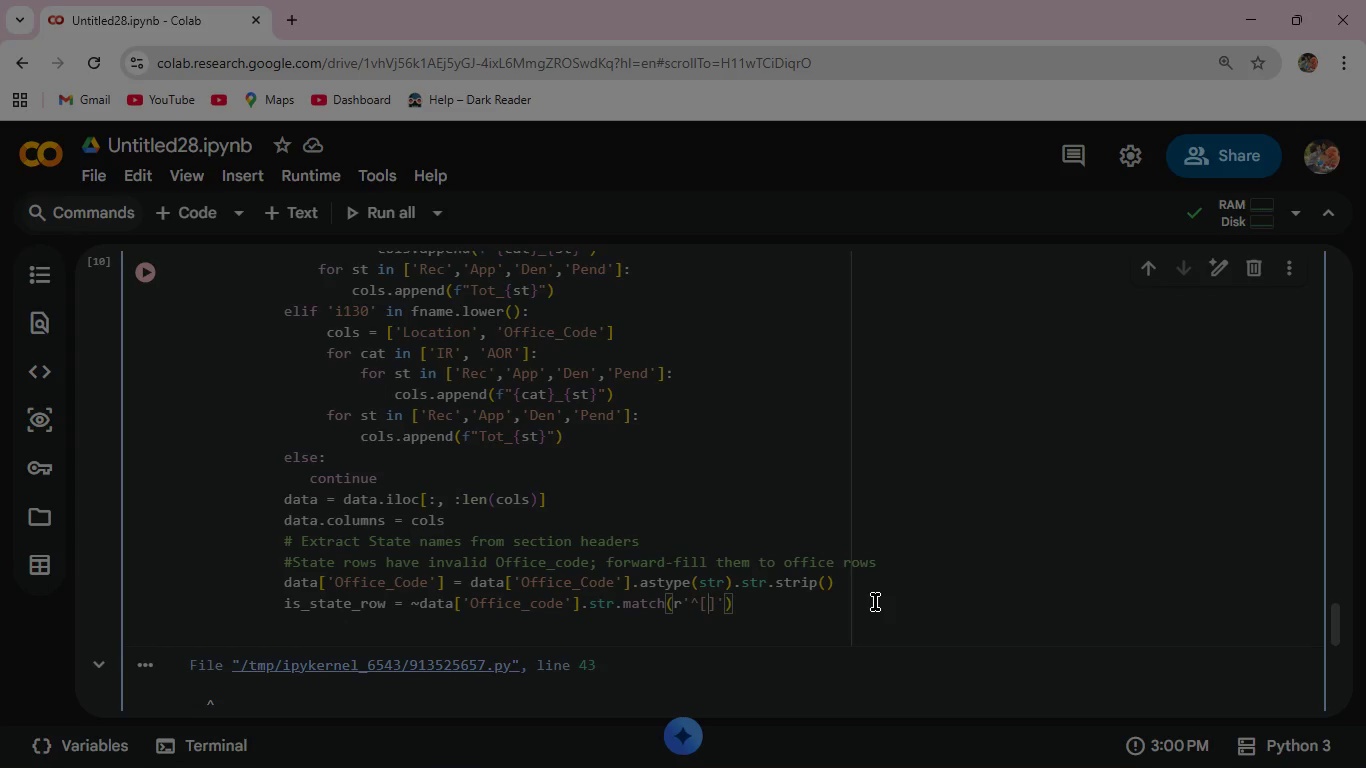 
key(Shift+A)
 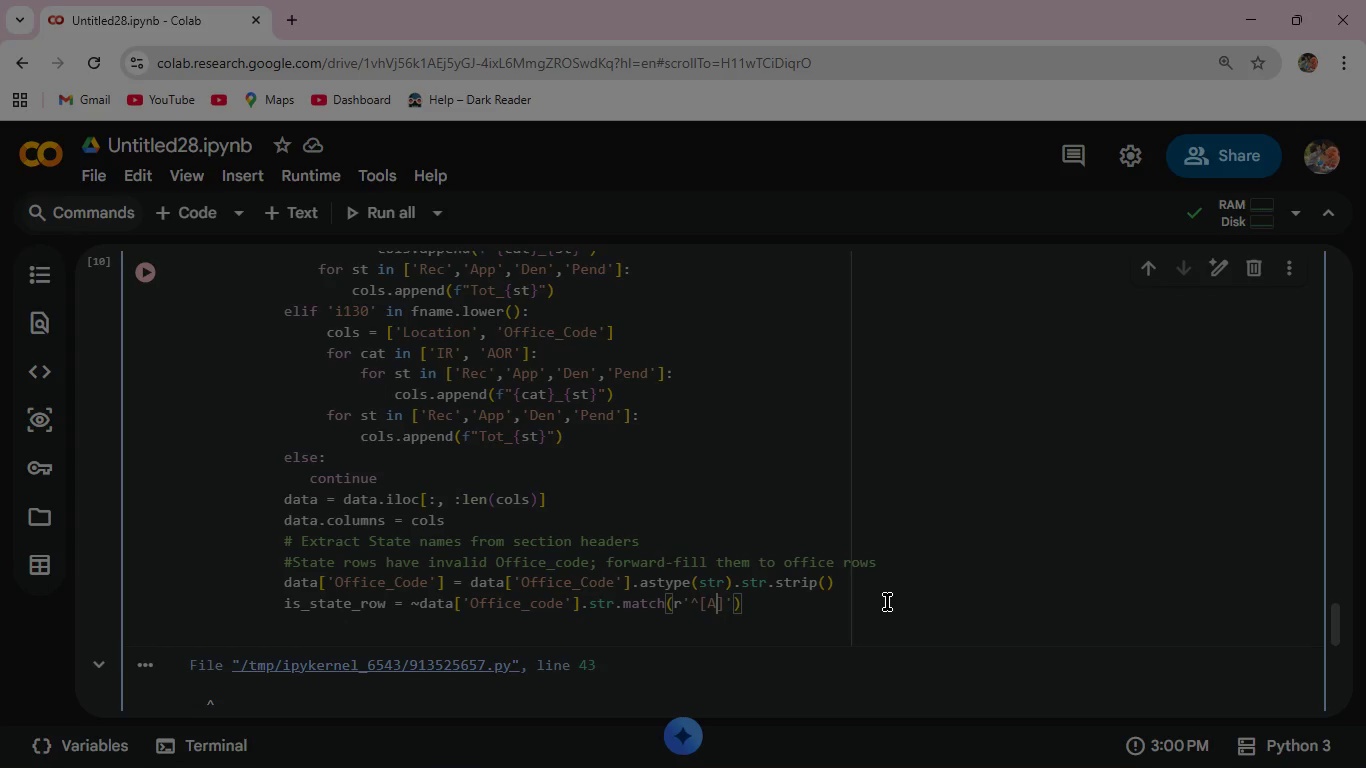 
key(Minus)
 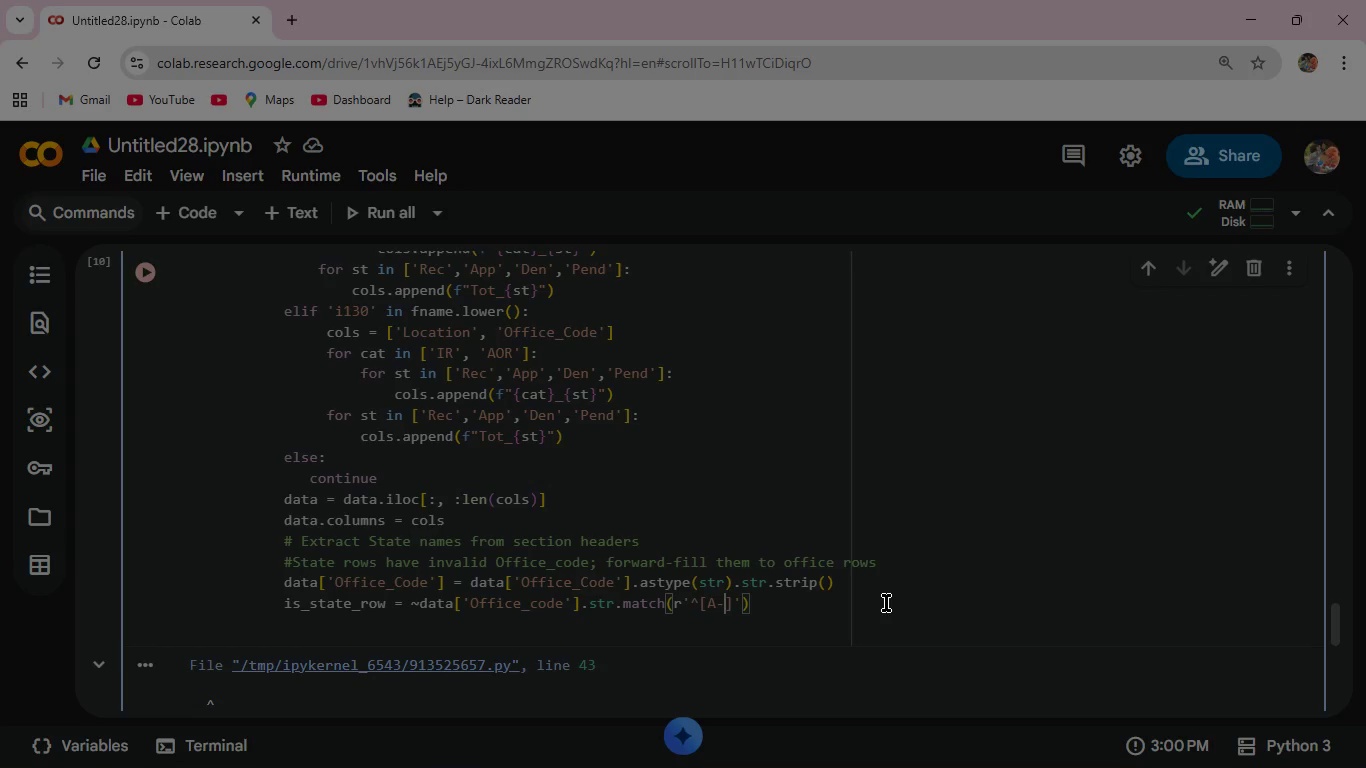 
key(Shift+Z)
 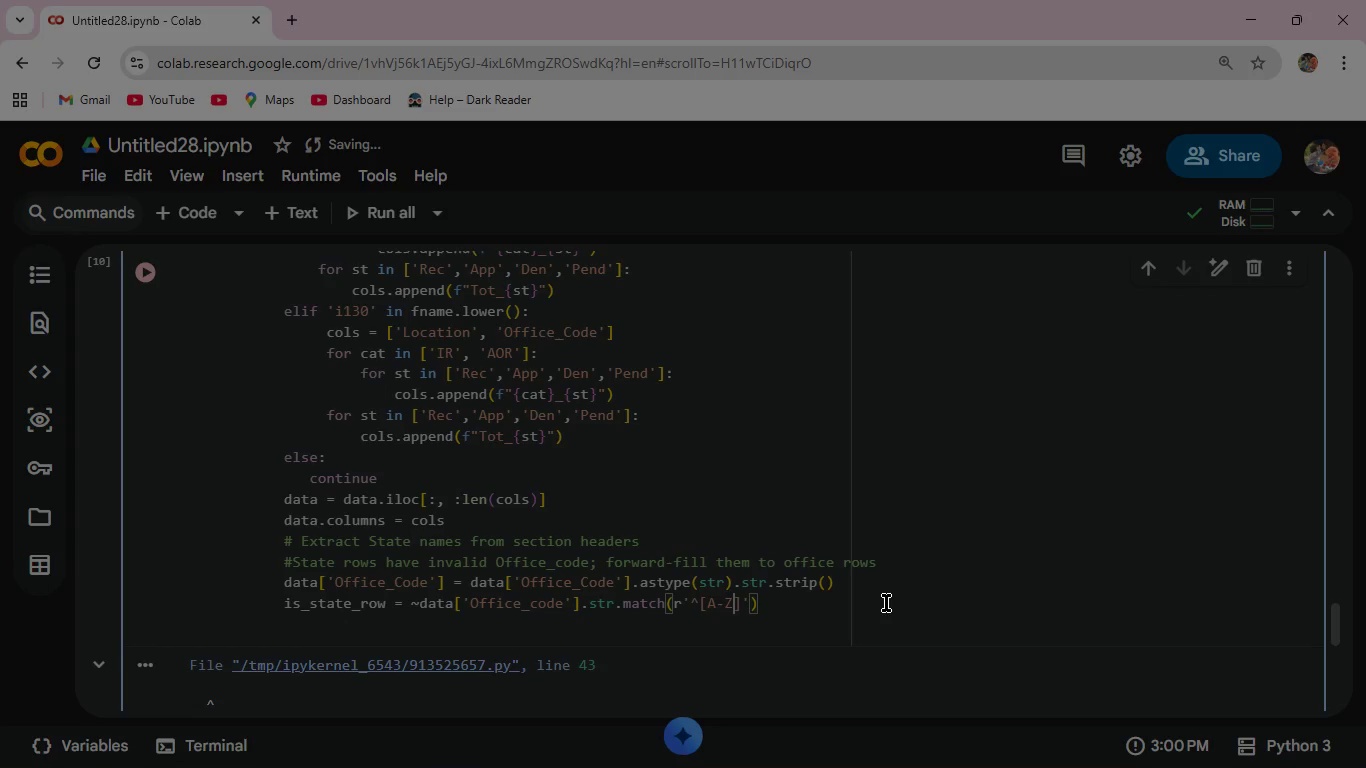 
key(ArrowRight)
 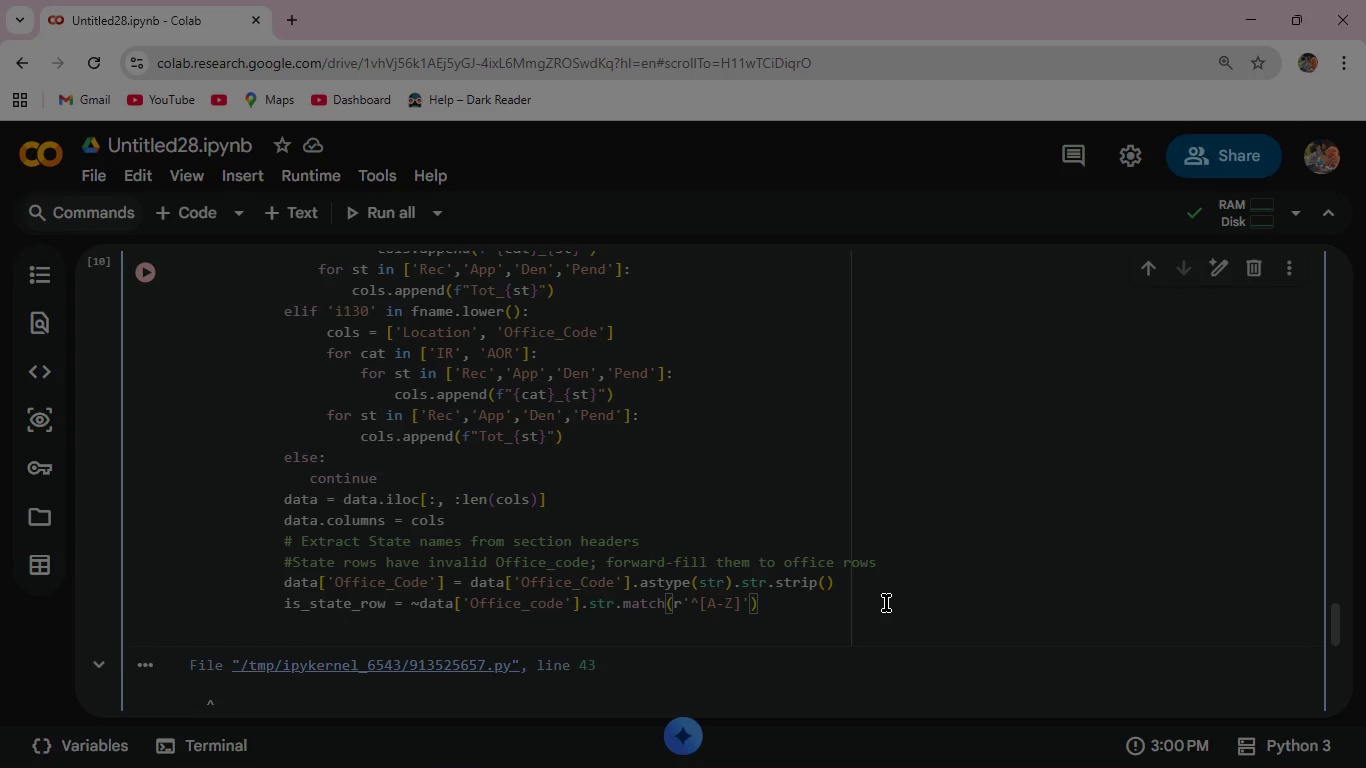 
key(Shift+BracketLeft)
 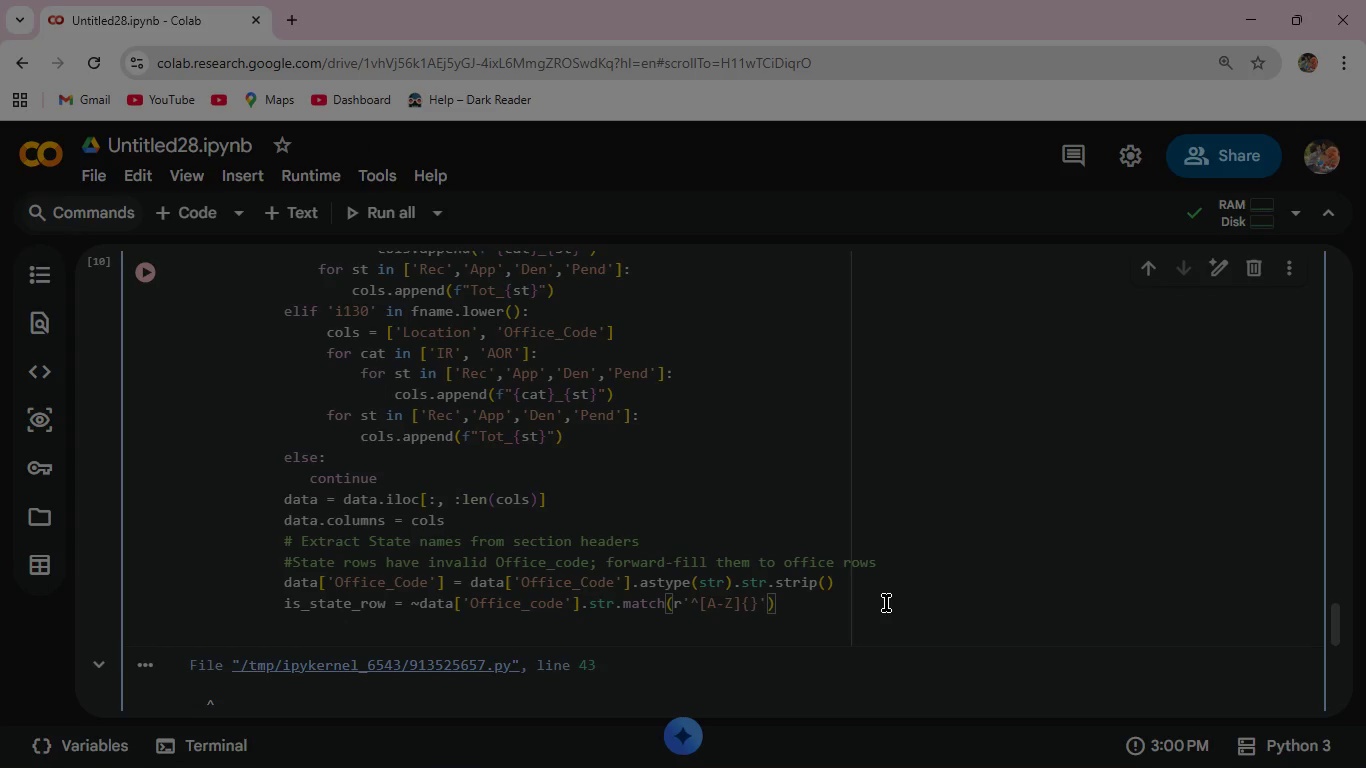 
key(2)
 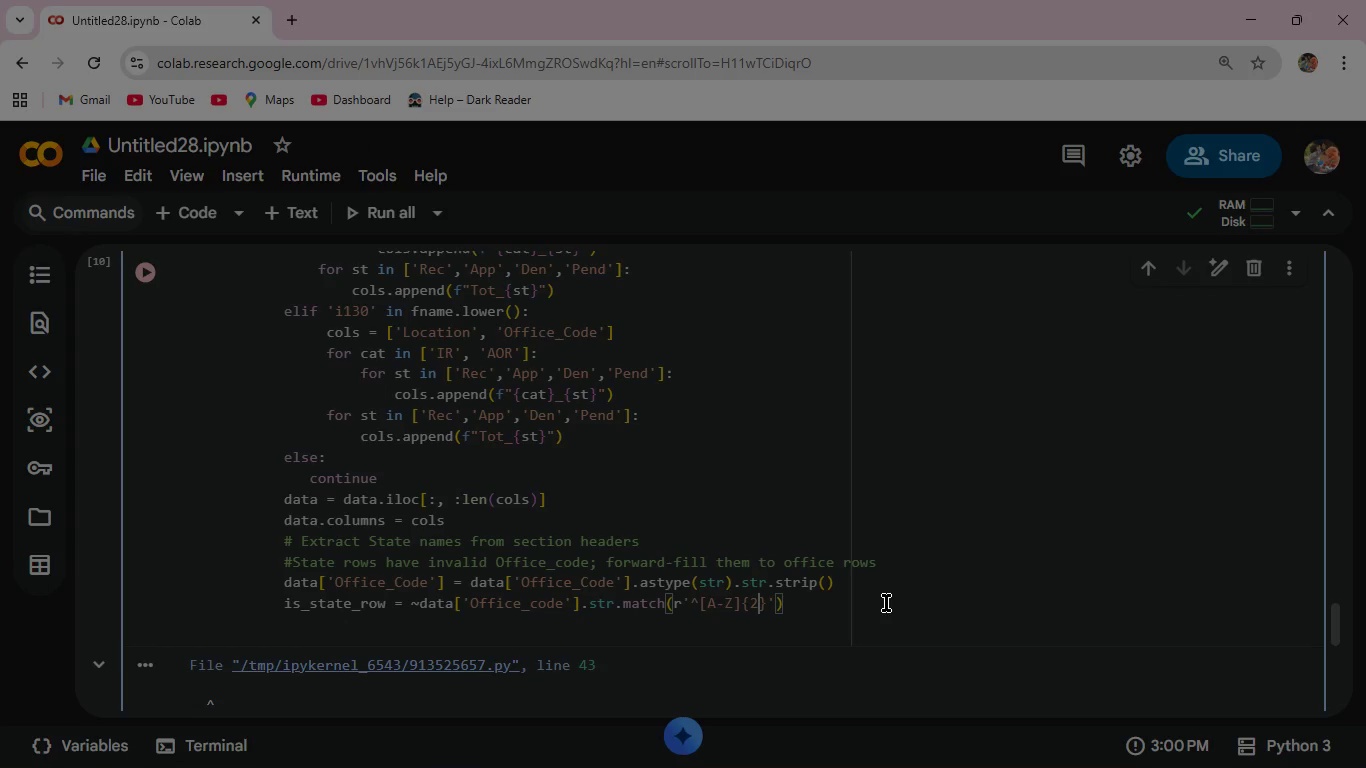 
key(Comma)
 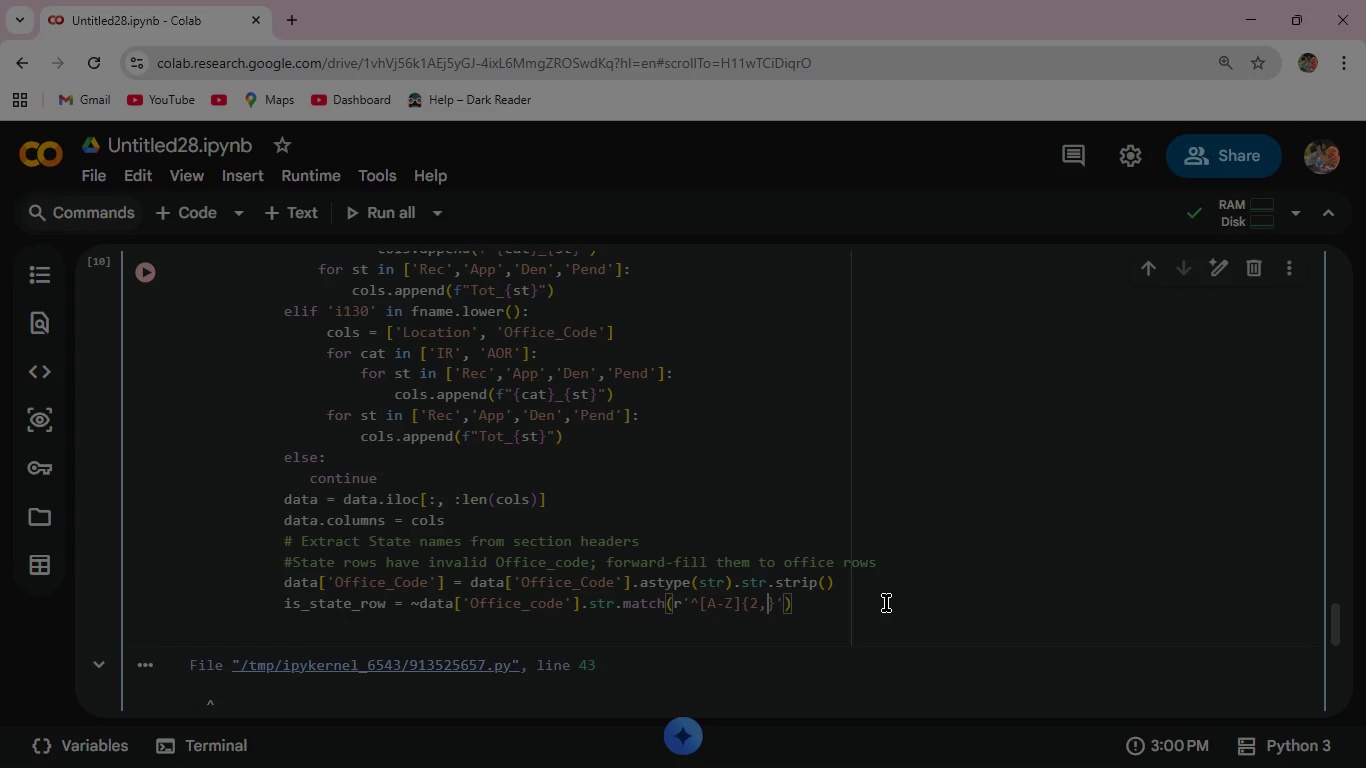 
key(4)
 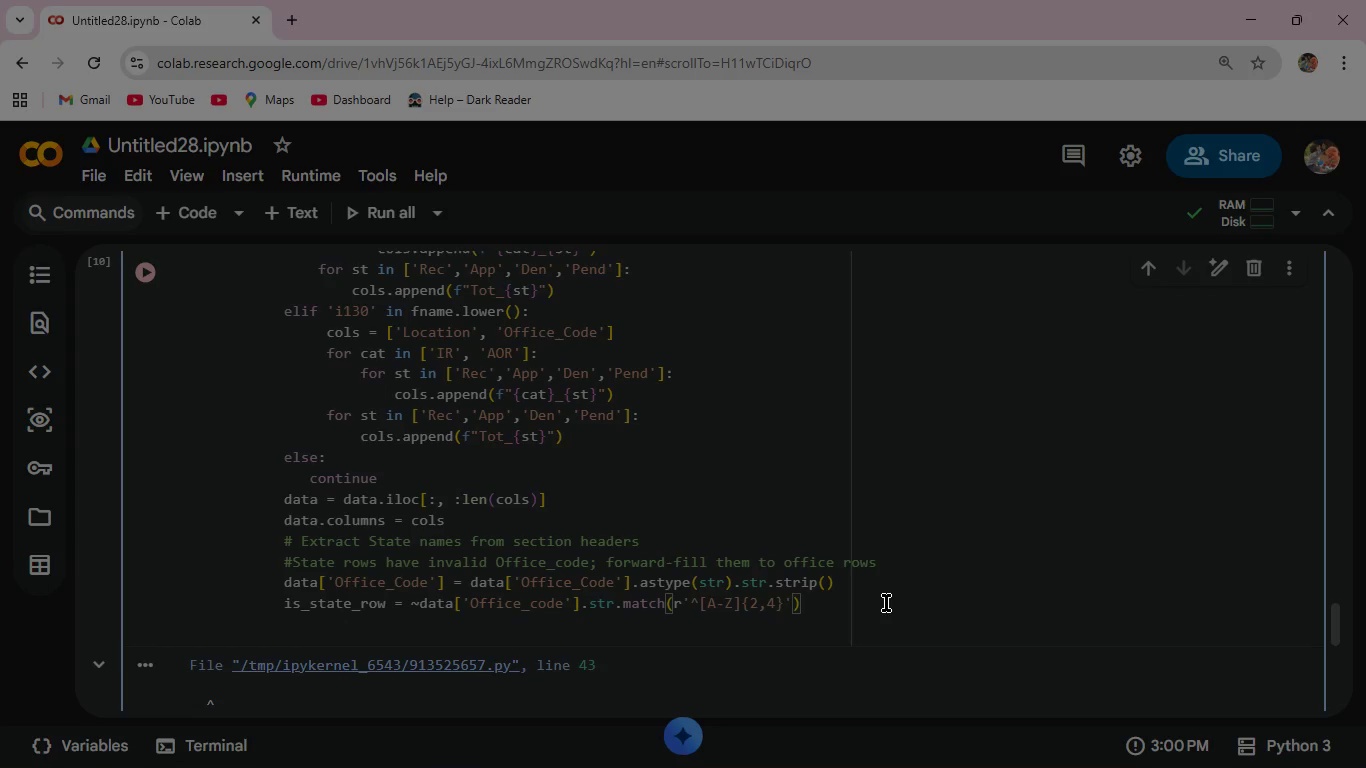 
key(ArrowRight)
 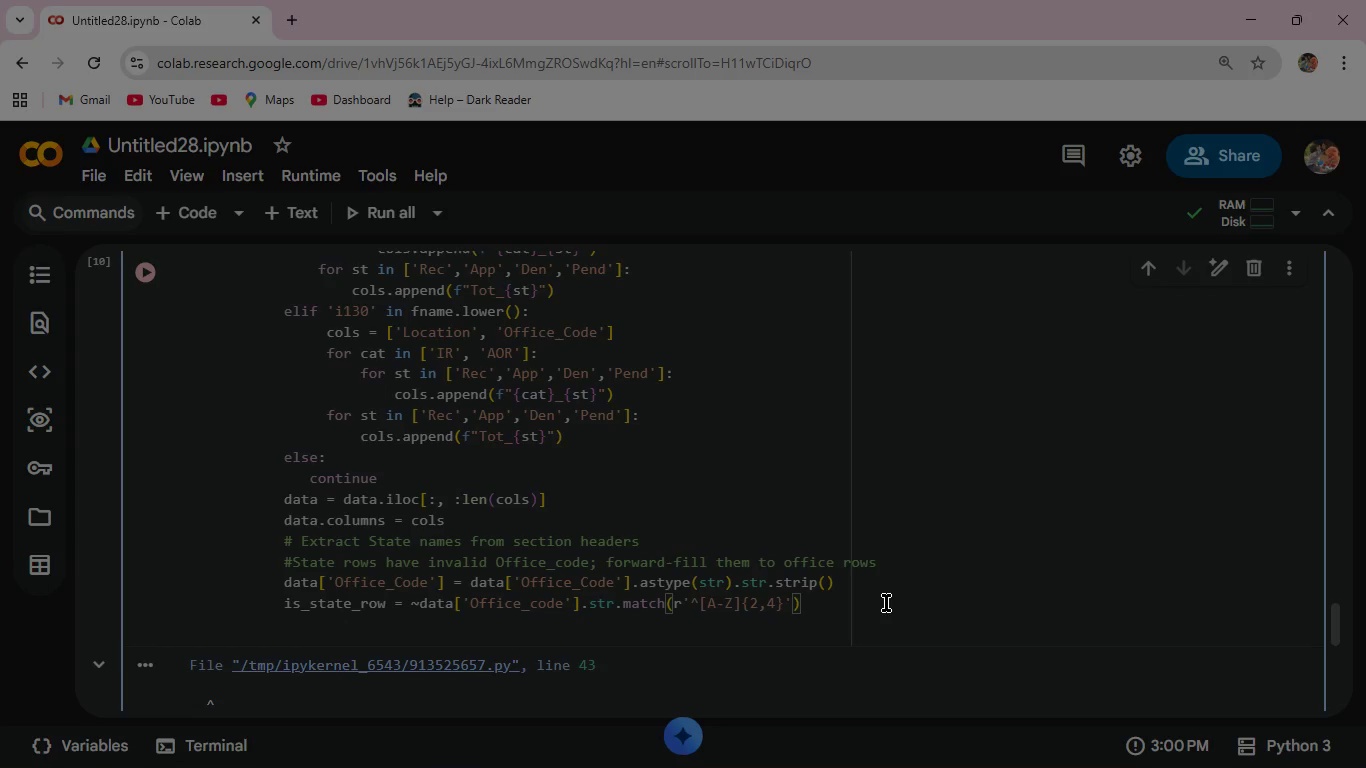 
key(Shift+4)
 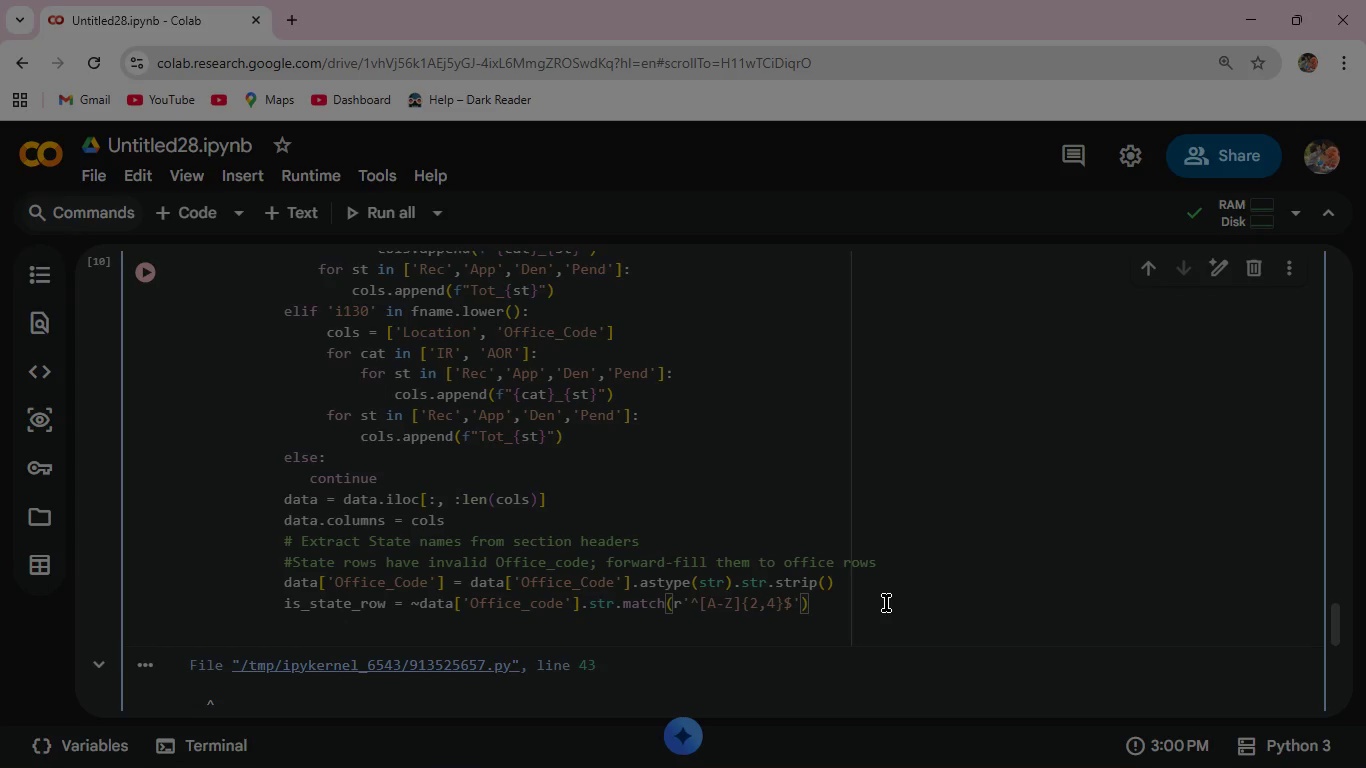 
wait(7.91)
 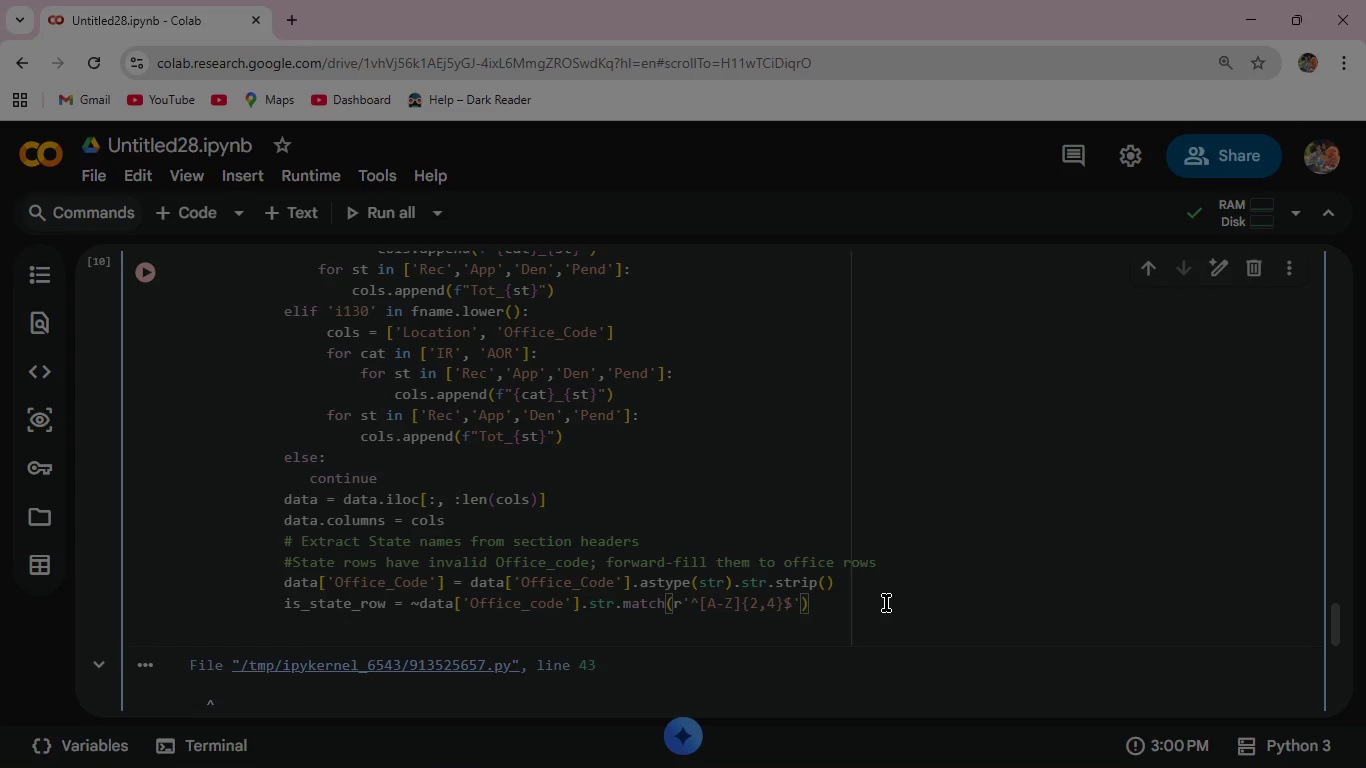 
type(, na=False)
 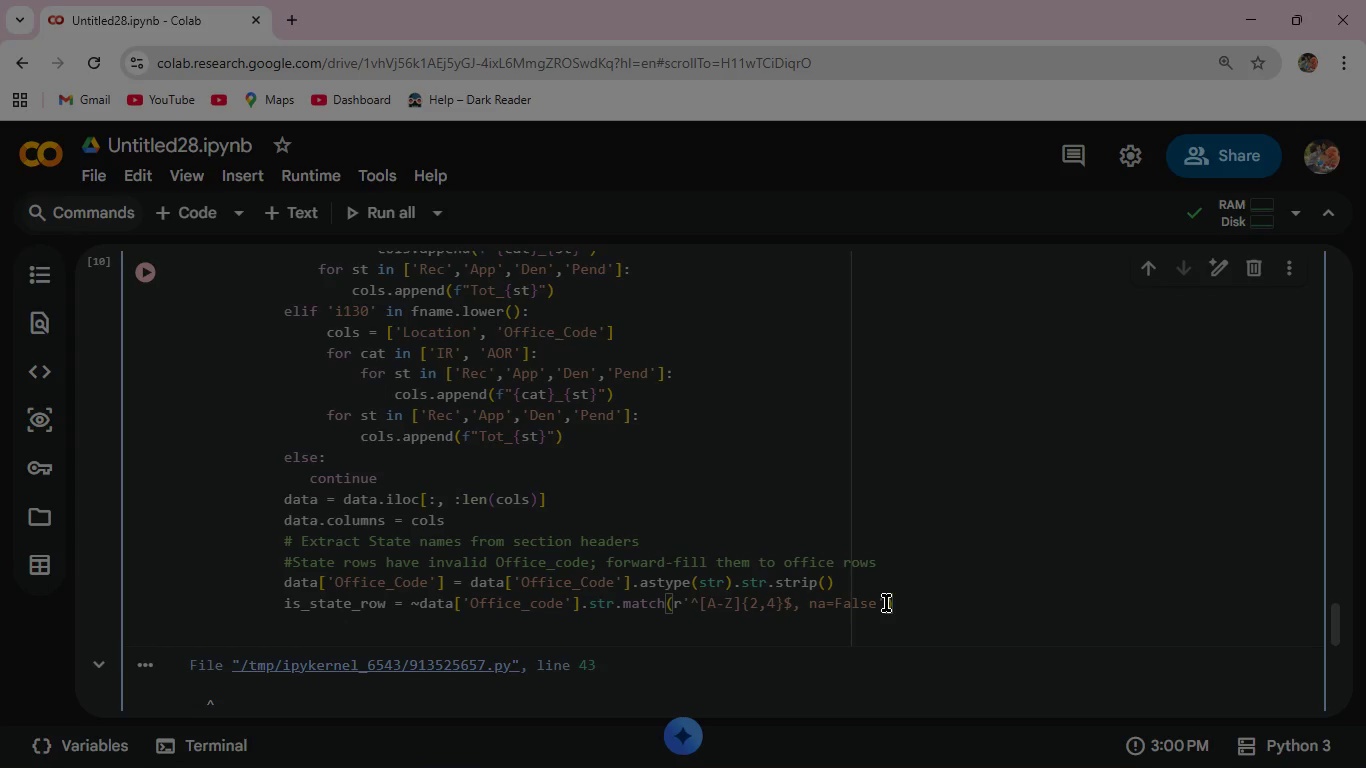 
wait(14.33)
 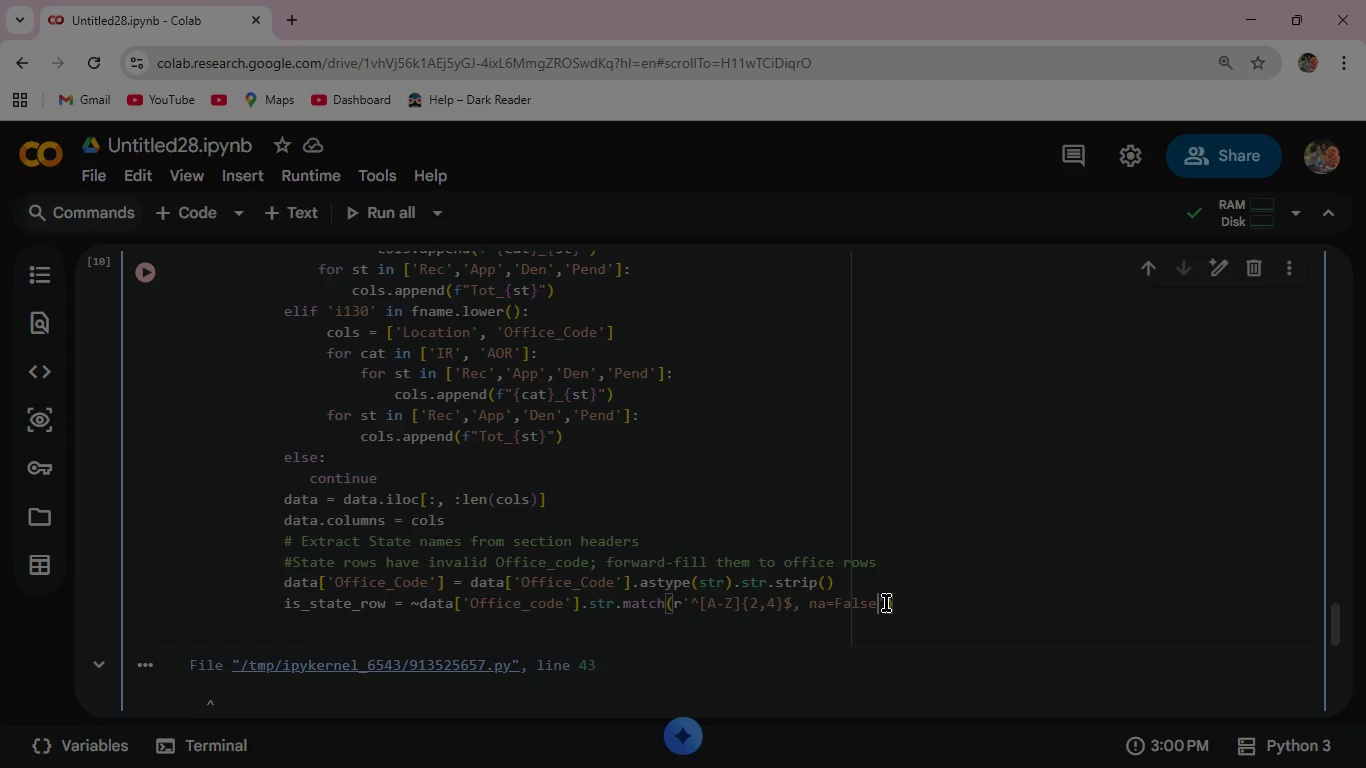 
left_click([536, 604])
 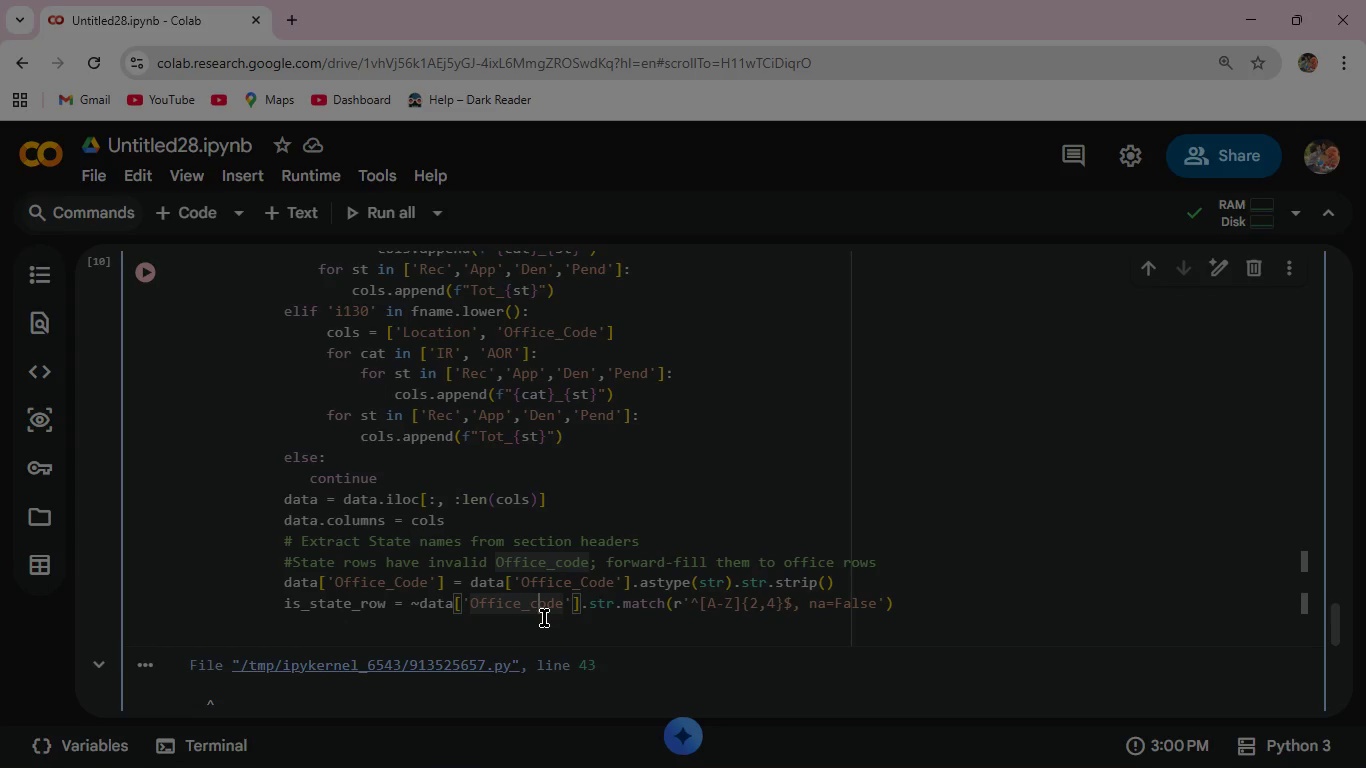 
key(Backspace)
 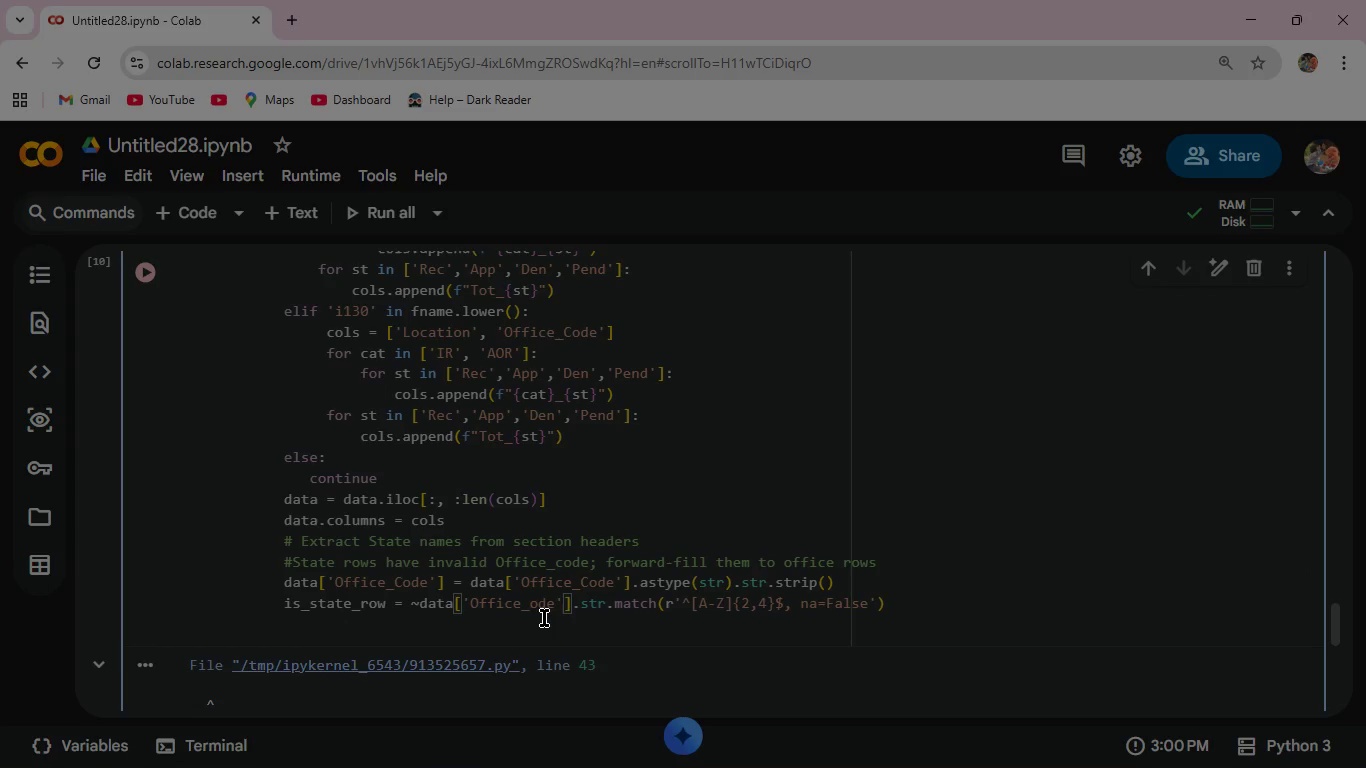 
key(Shift+C)
 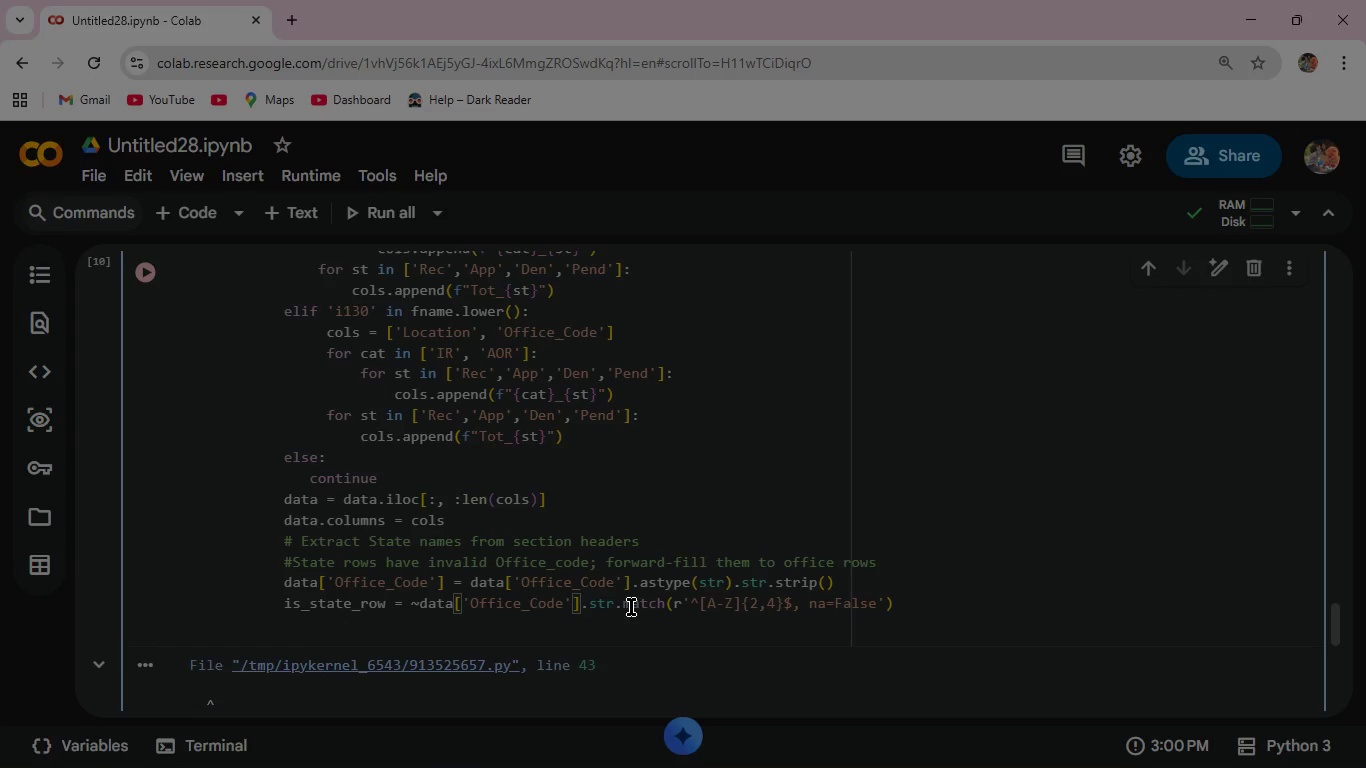 
wait(9.61)
 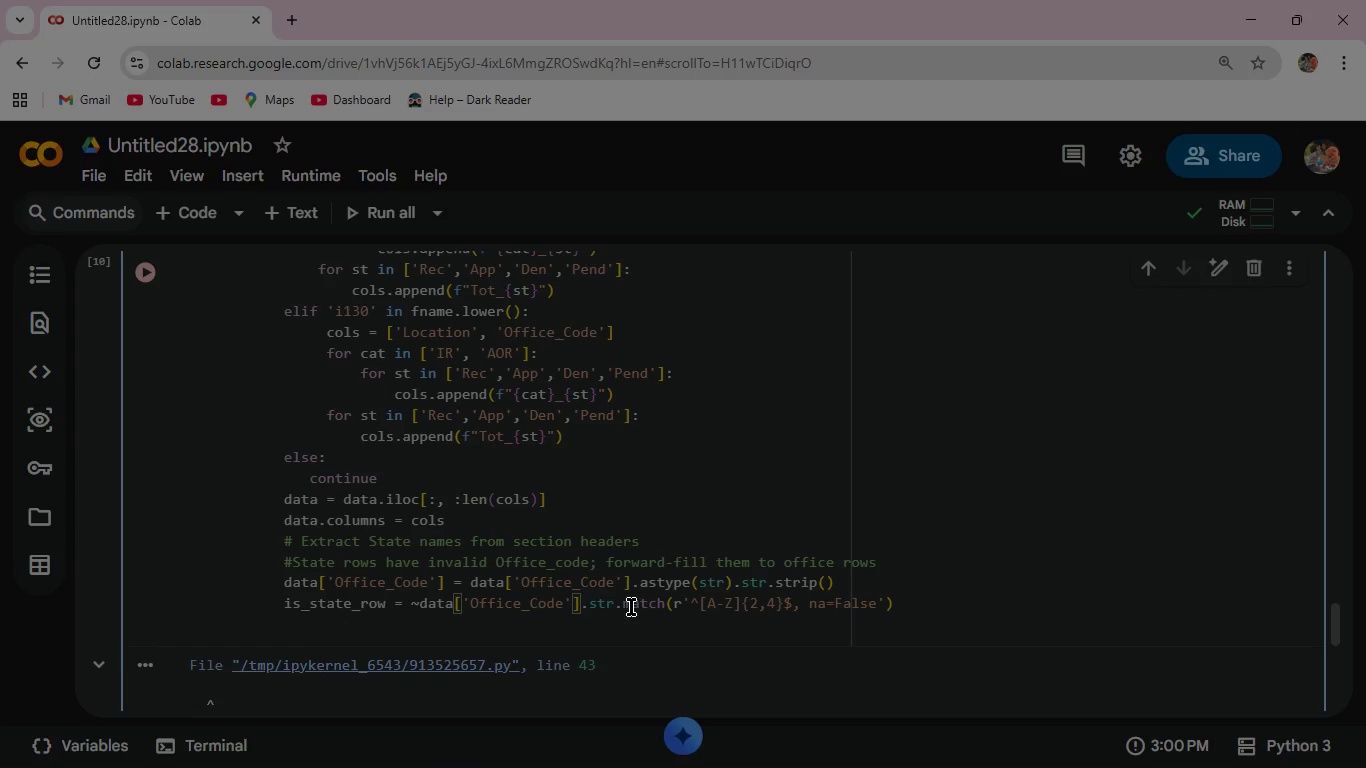 
scroll: coordinate [680, 576], scroll_direction: up, amount: 5.0
 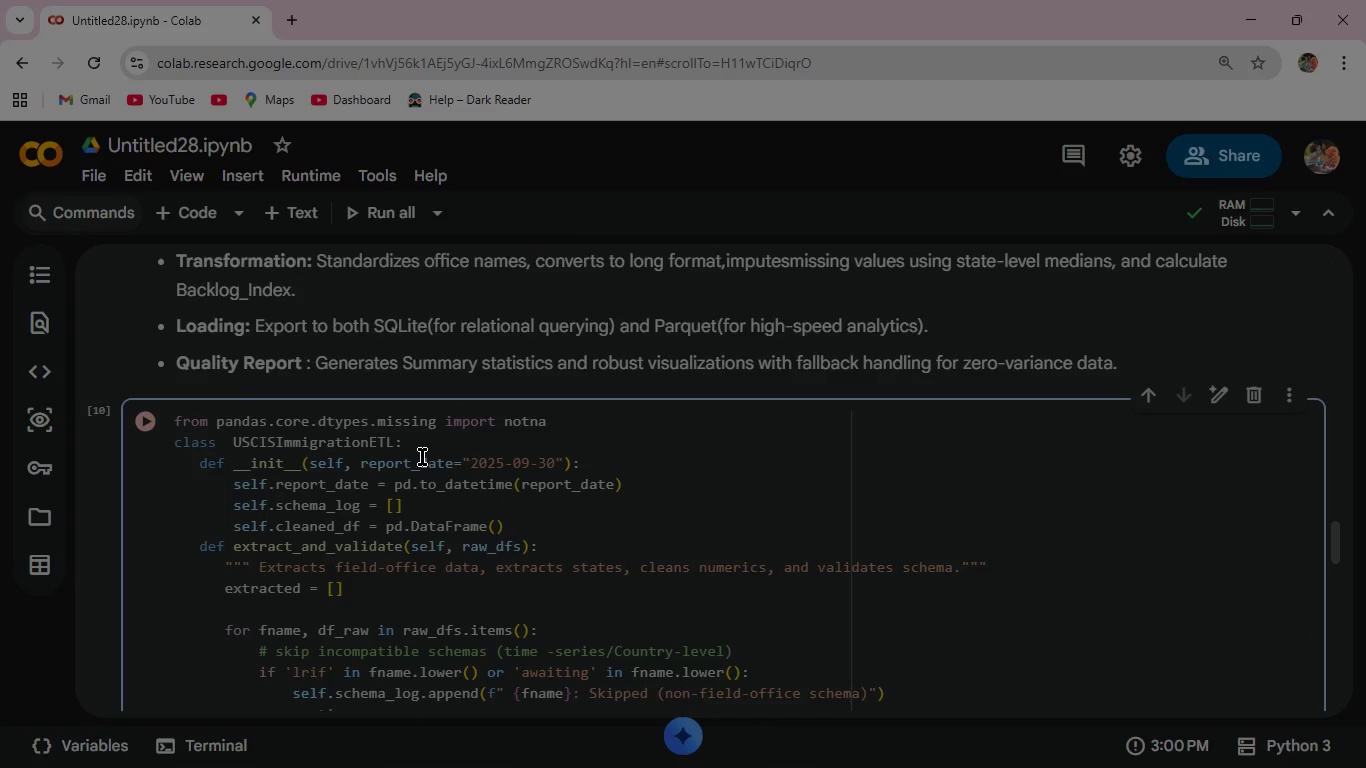 
scroll: coordinate [599, 452], scroll_direction: down, amount: 2.0
 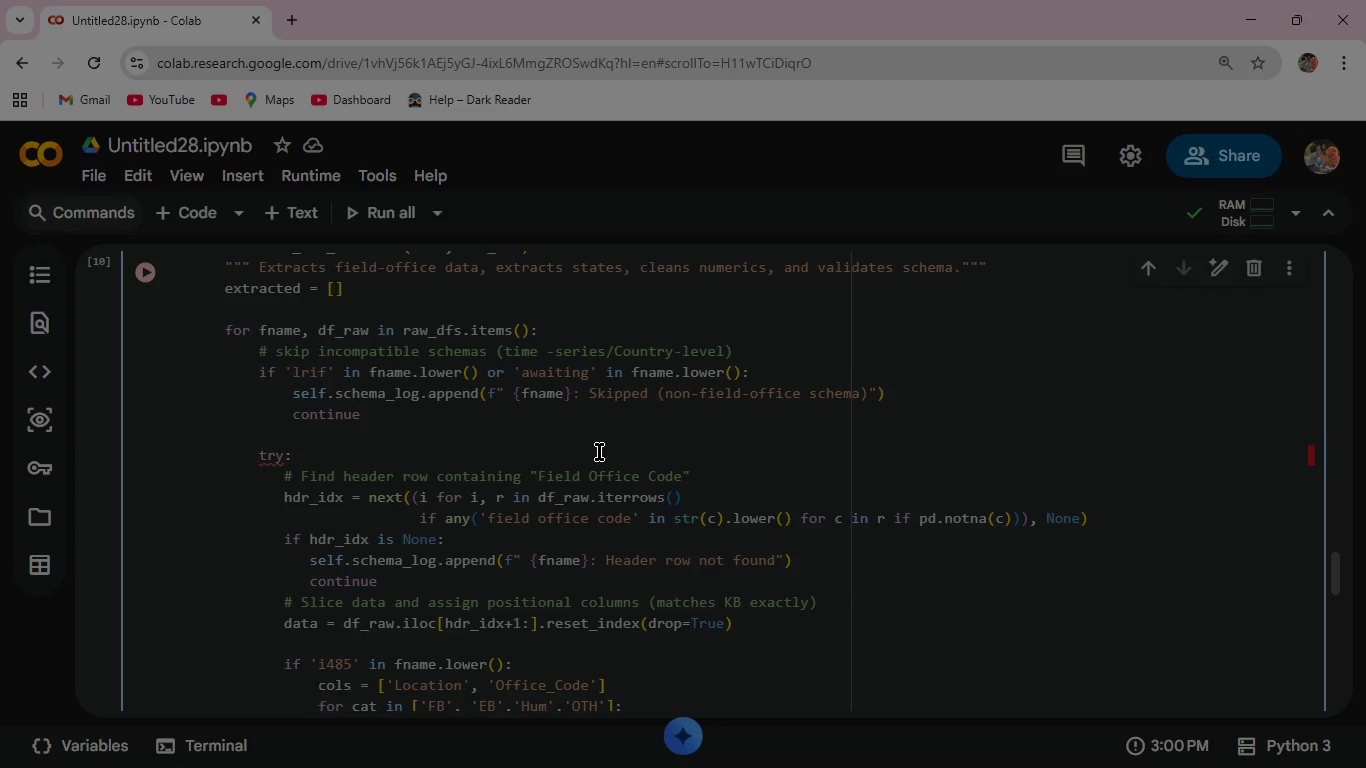 
wait(16.69)
 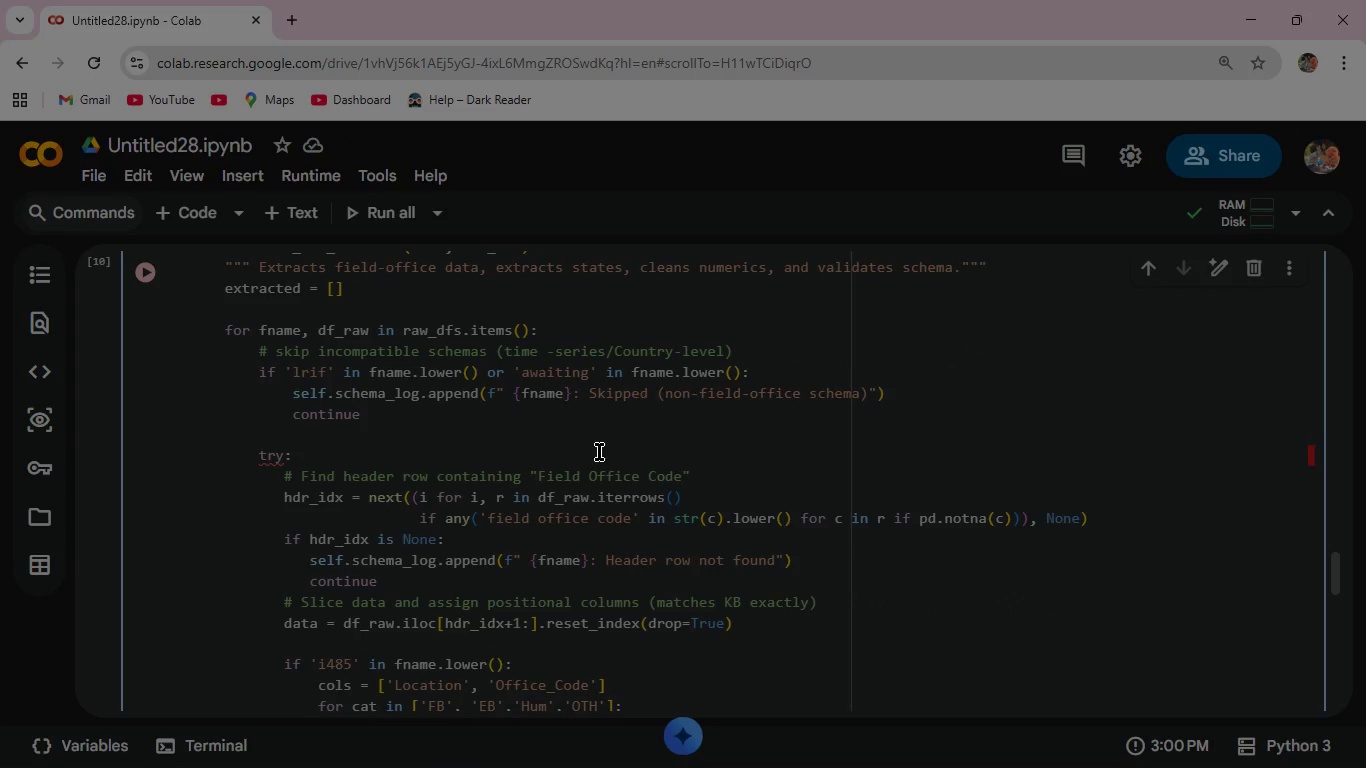 
scroll: coordinate [368, 380], scroll_direction: up, amount: 2.0
 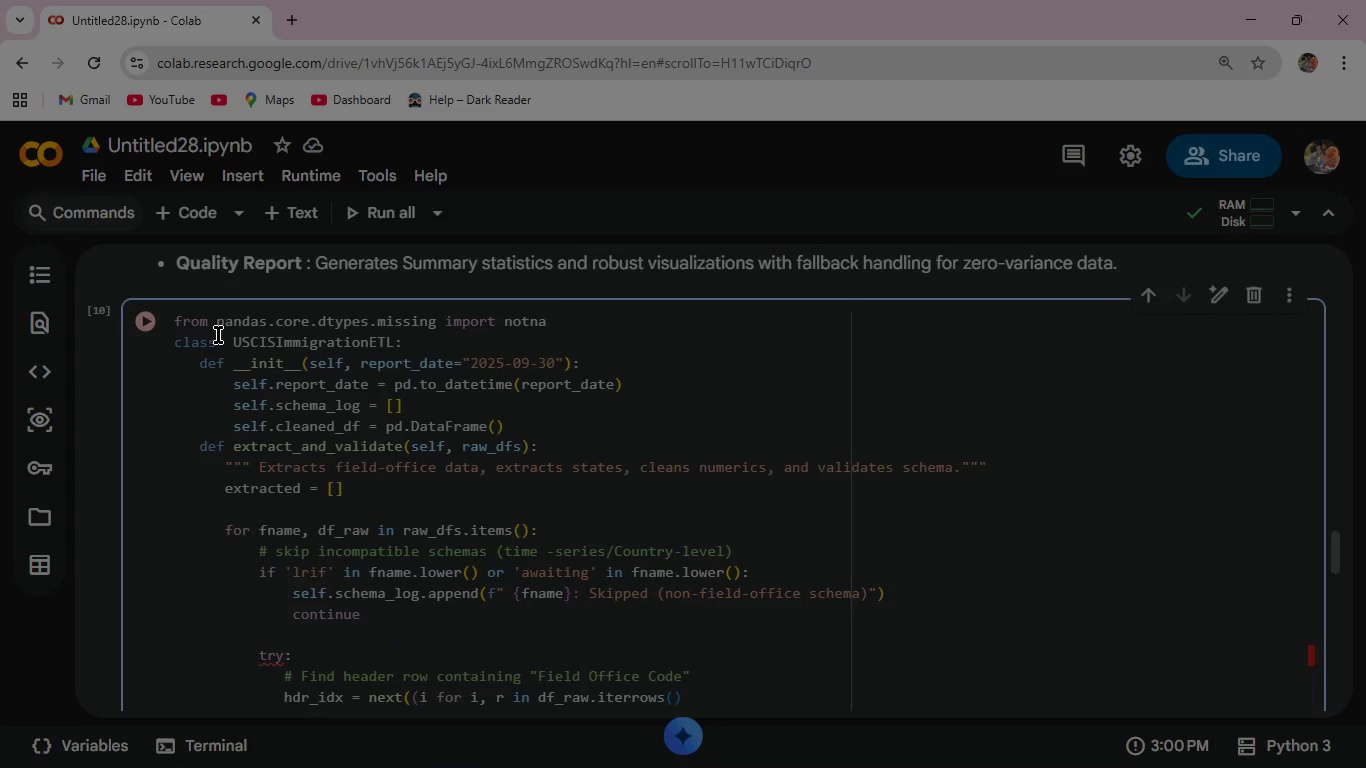 
wait(11.56)
 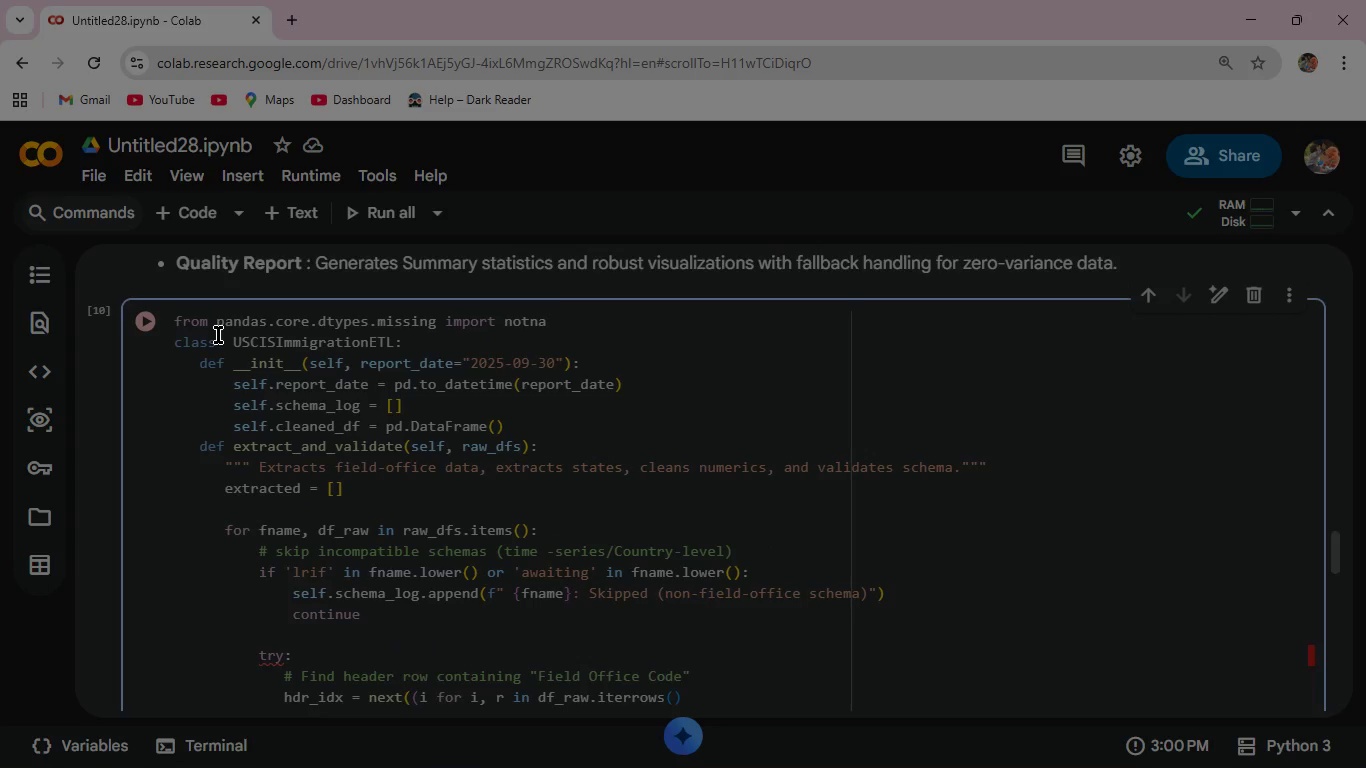 
left_click_drag(start_coordinate=[611, 319], to_coordinate=[158, 326])
 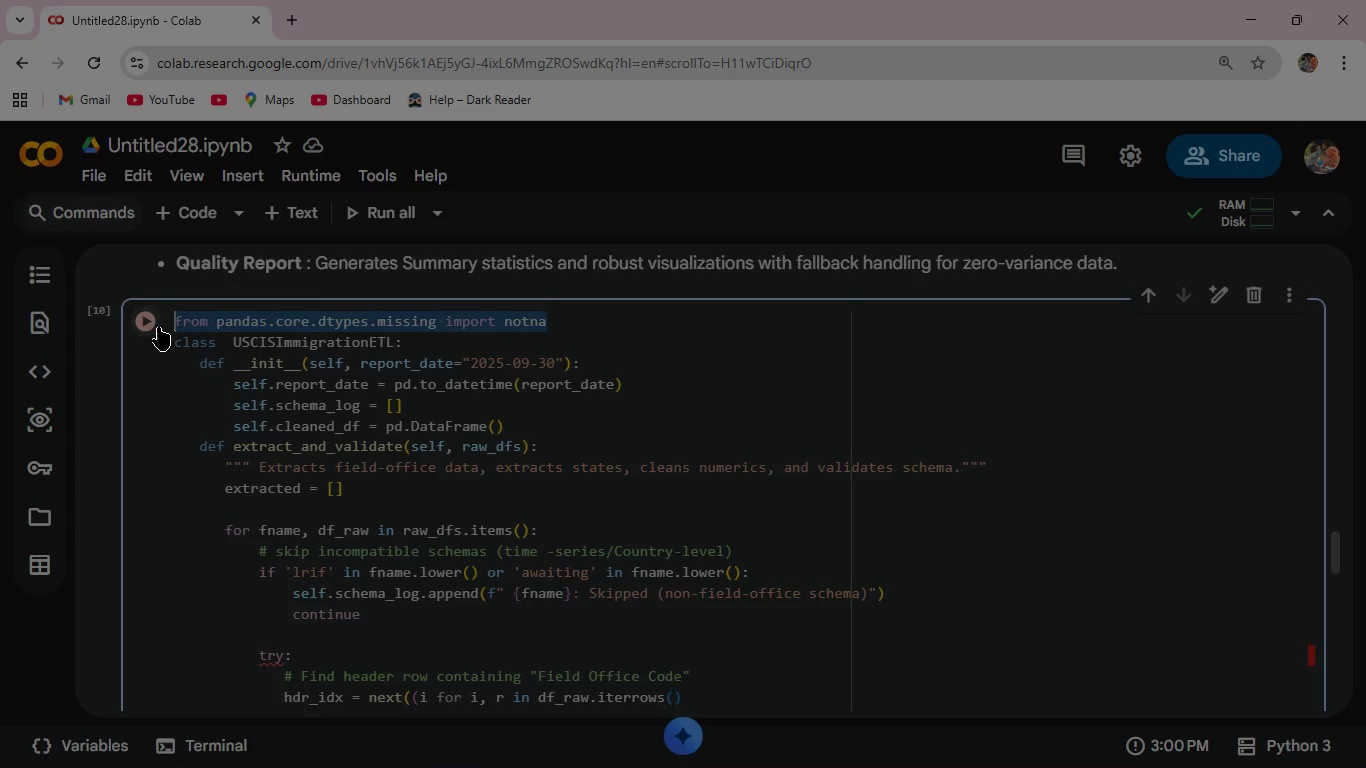 
key(Backspace)
 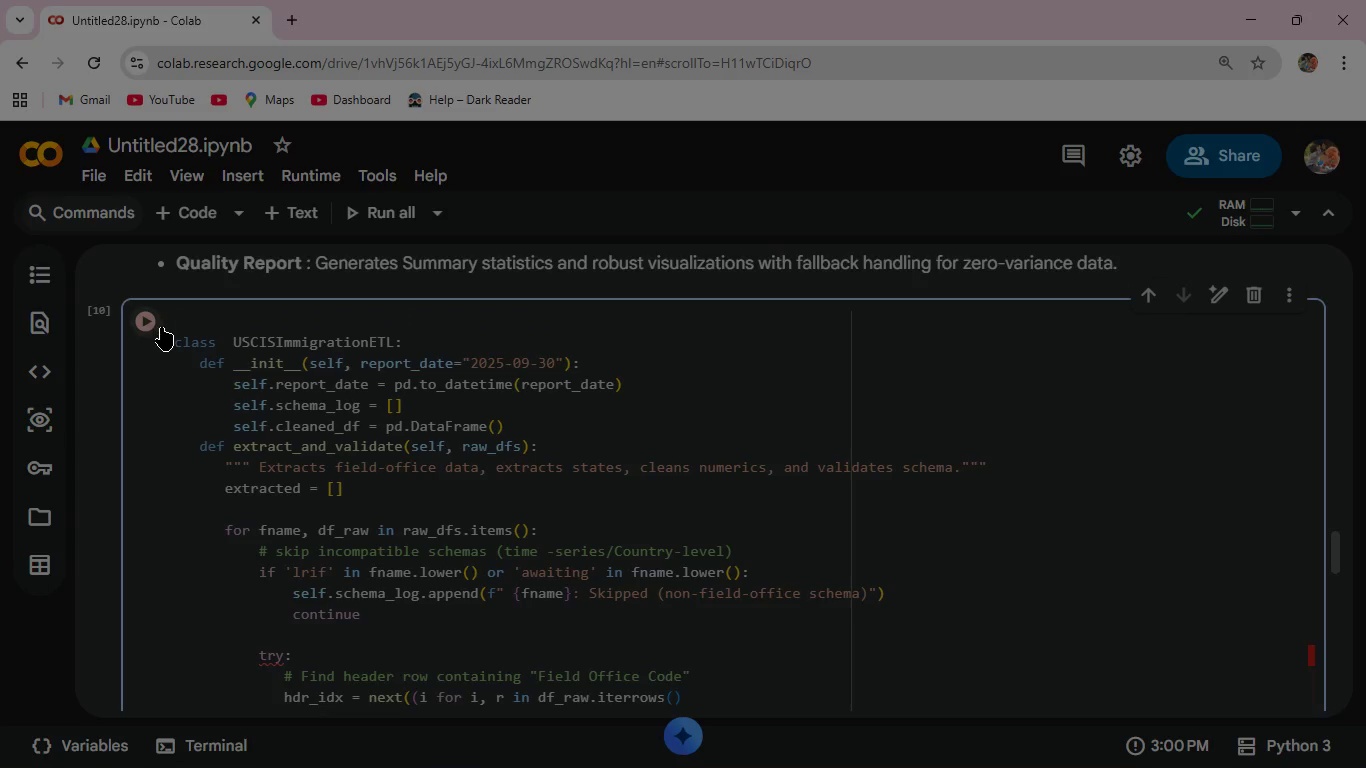 
mouse_move([301, 375])
 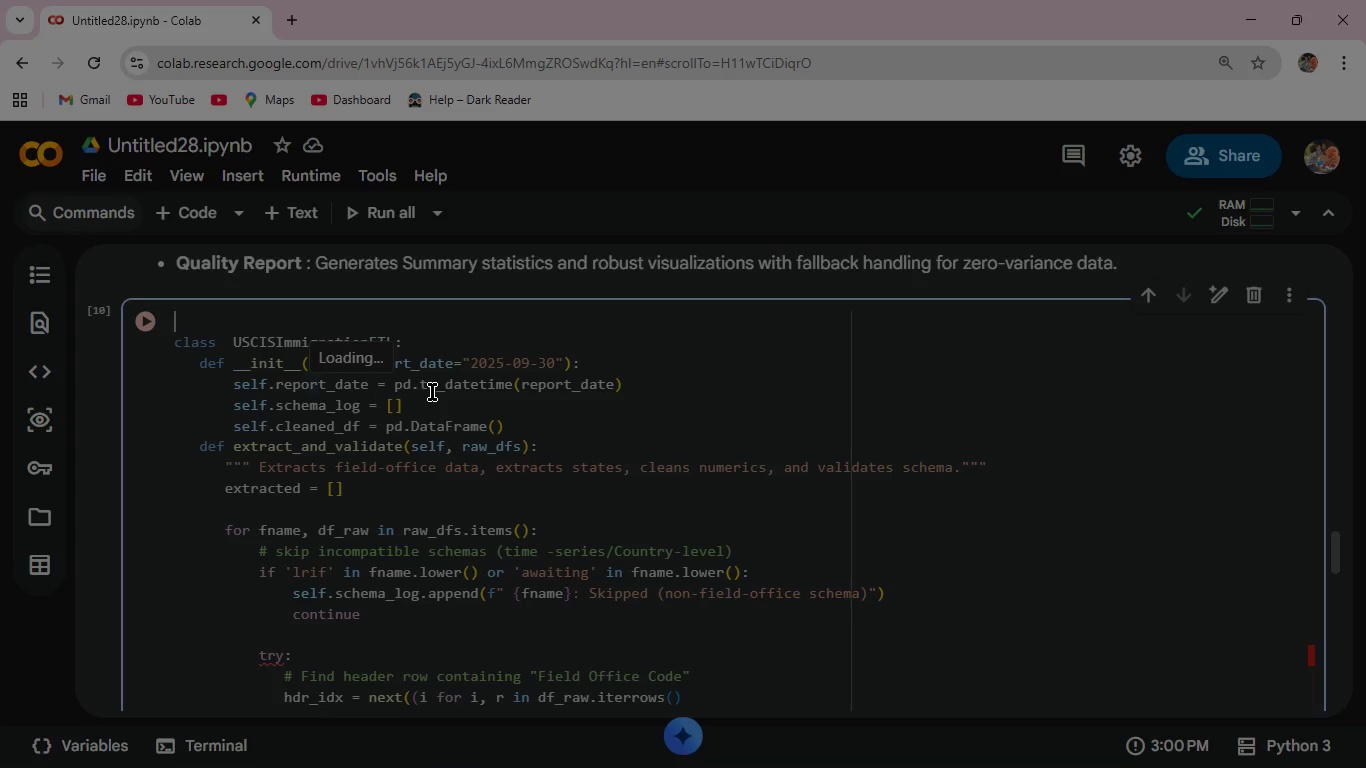 
wait(24.71)
 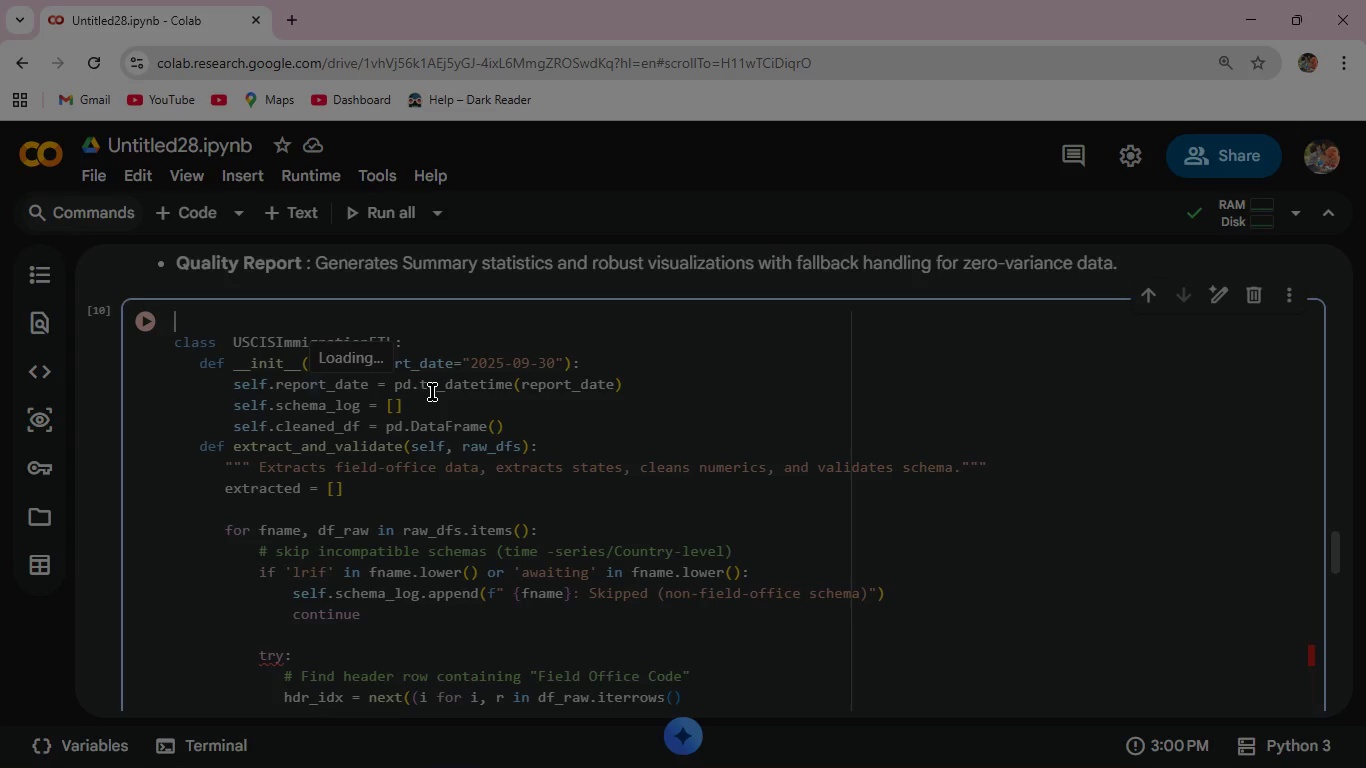 
mouse_move([339, 414])
 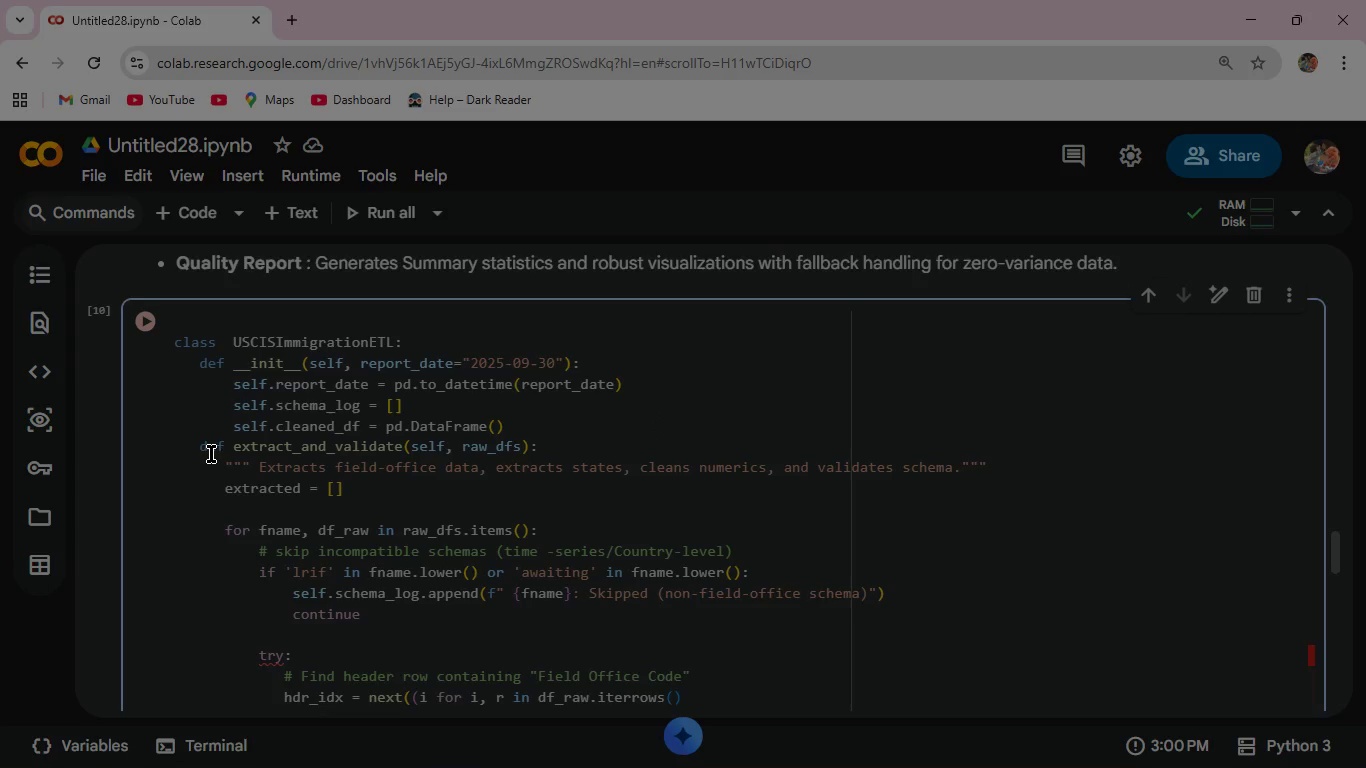 
wait(13.2)
 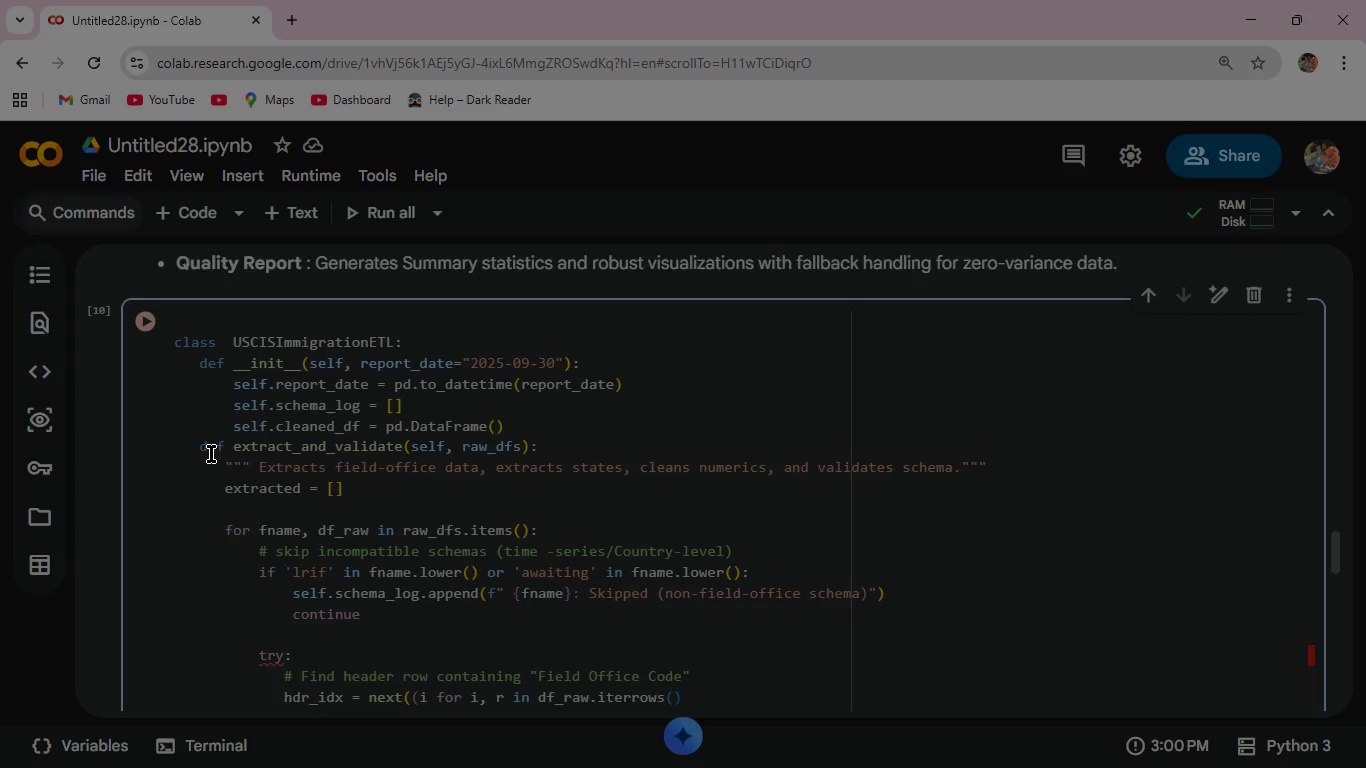 
mouse_move([441, 455])
 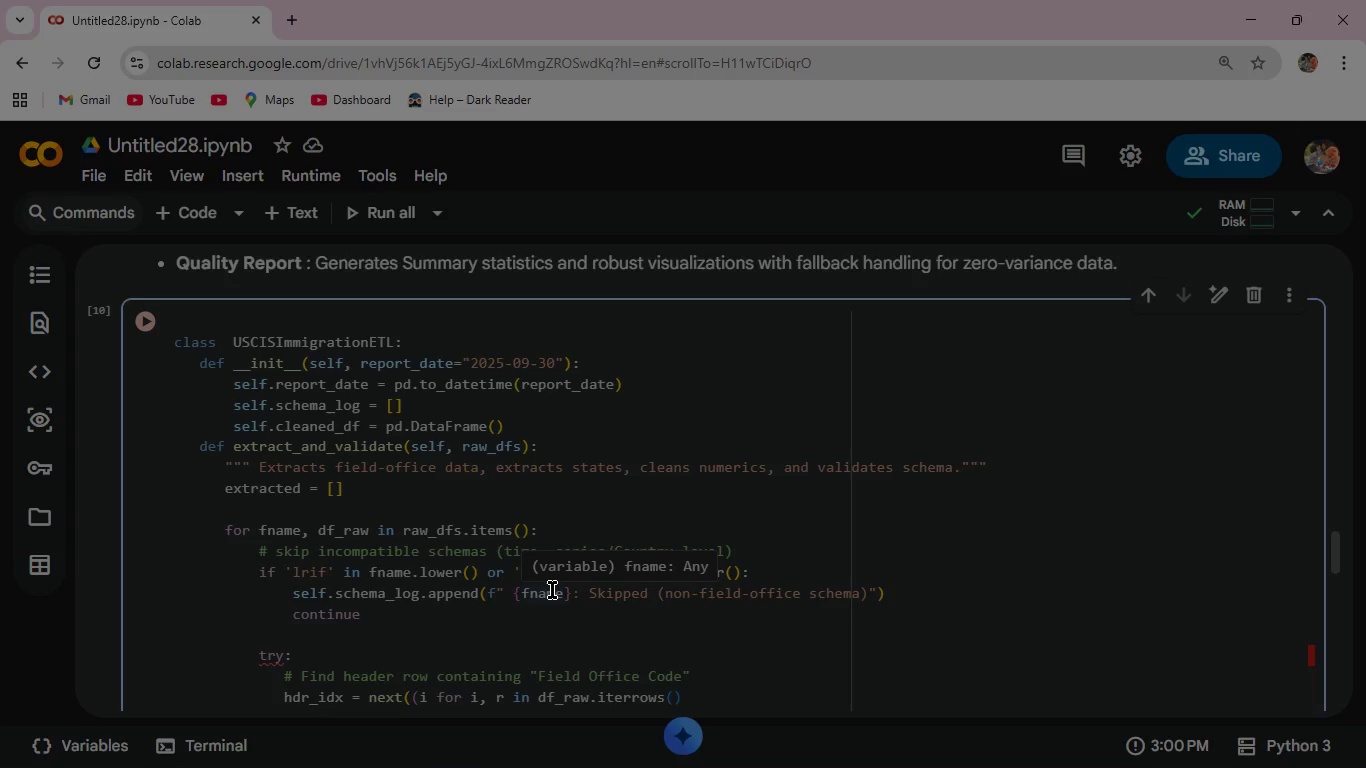 
wait(45.73)
 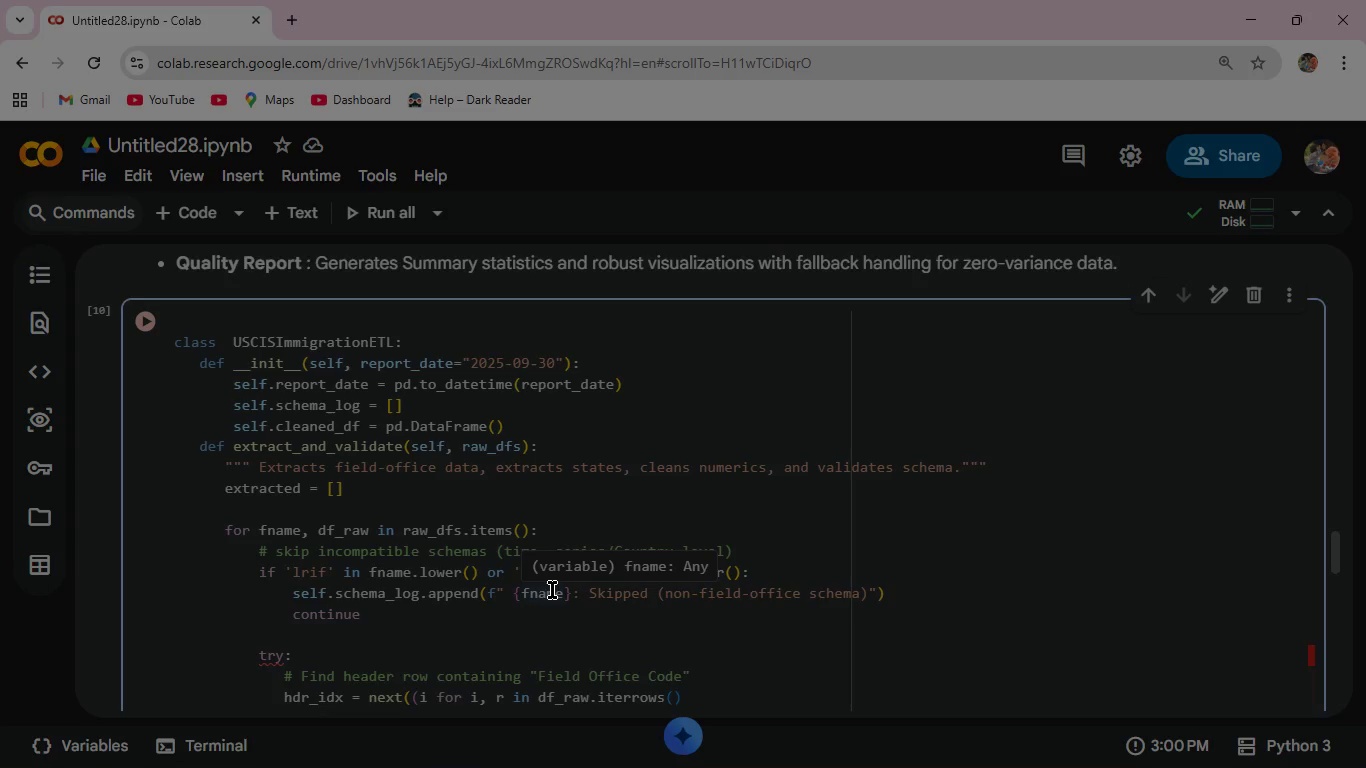 
scroll: coordinate [564, 610], scroll_direction: down, amount: 2.0
 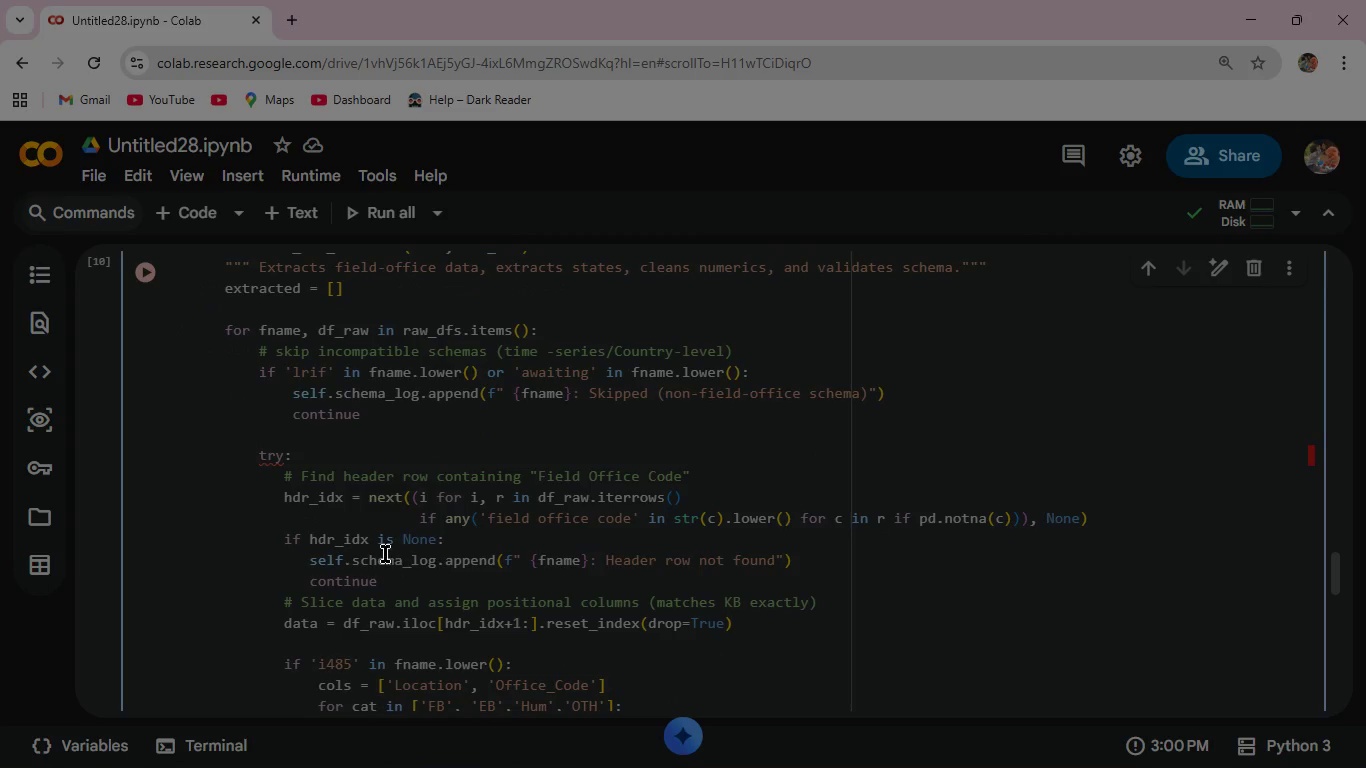 
mouse_move([378, 531])
 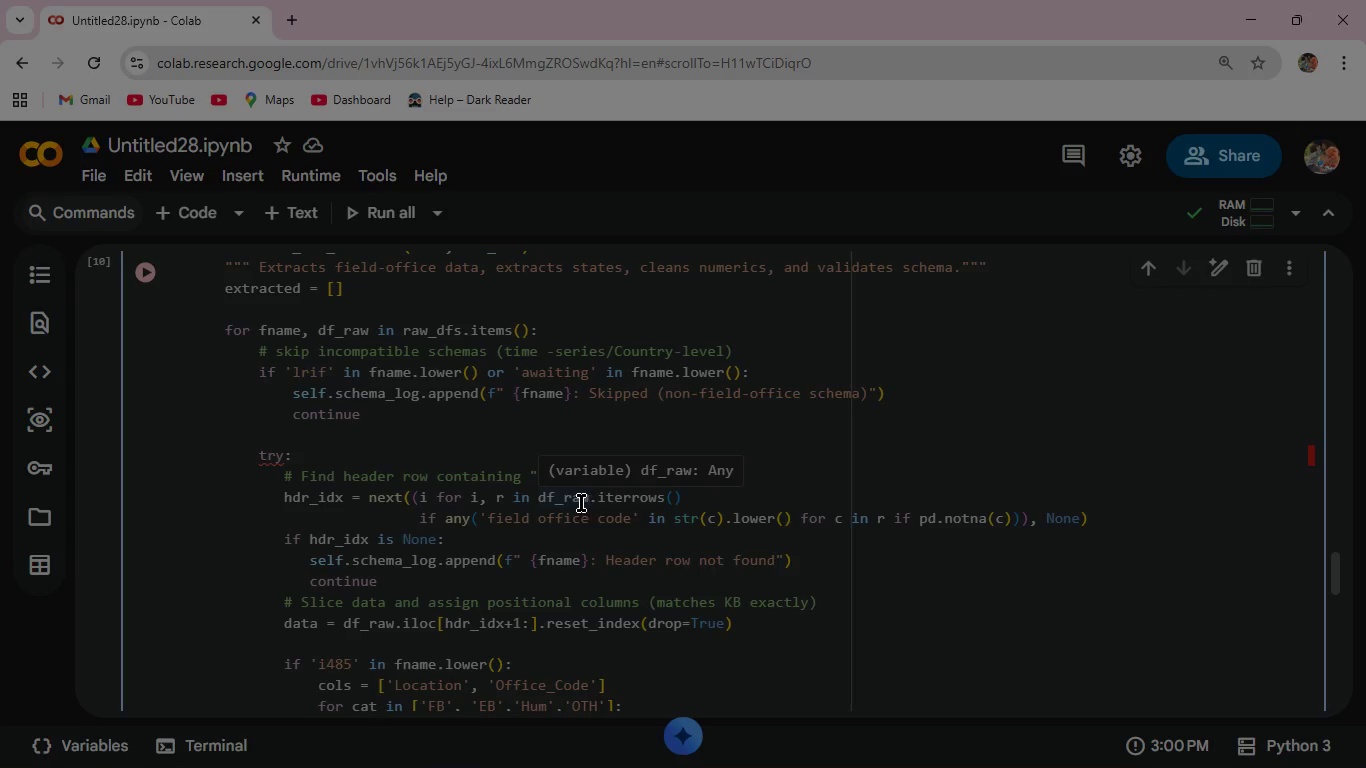 
wait(15.02)
 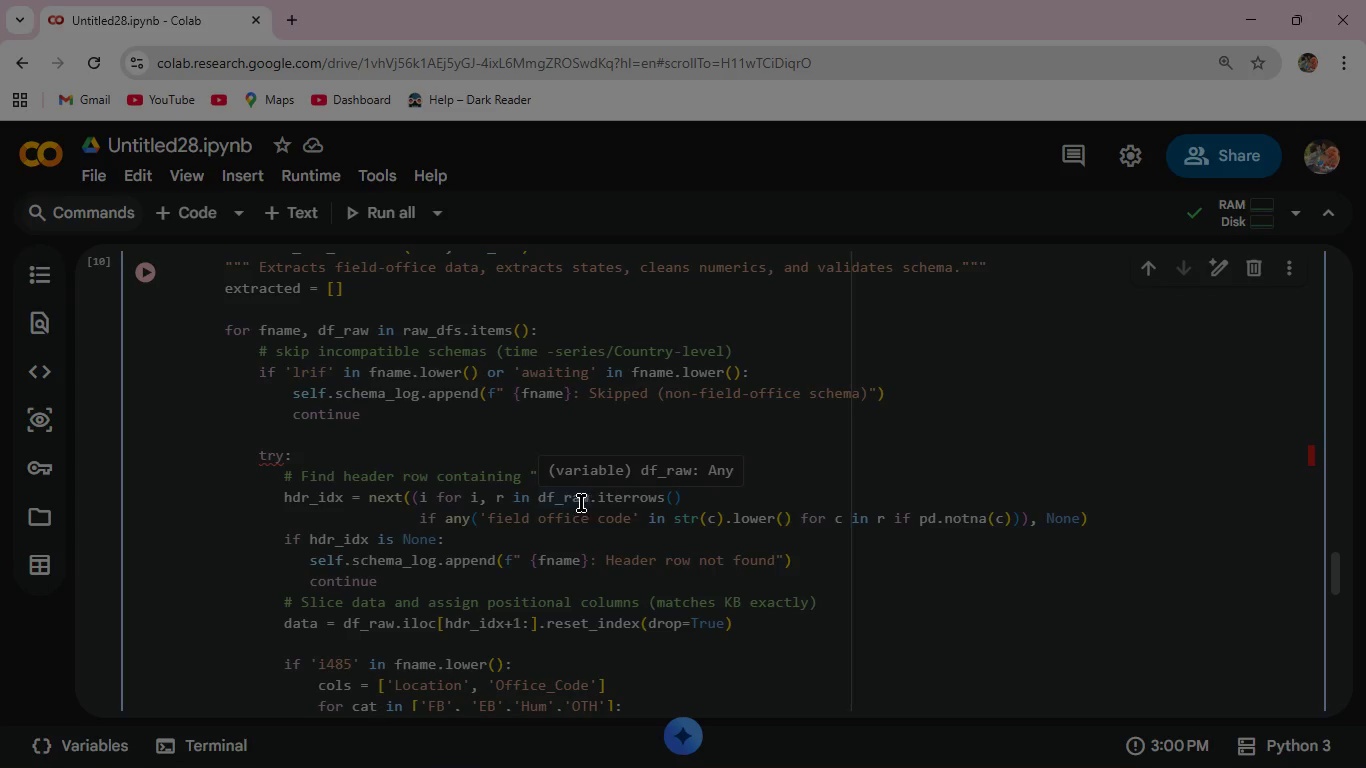 
mouse_move([710, 524])
 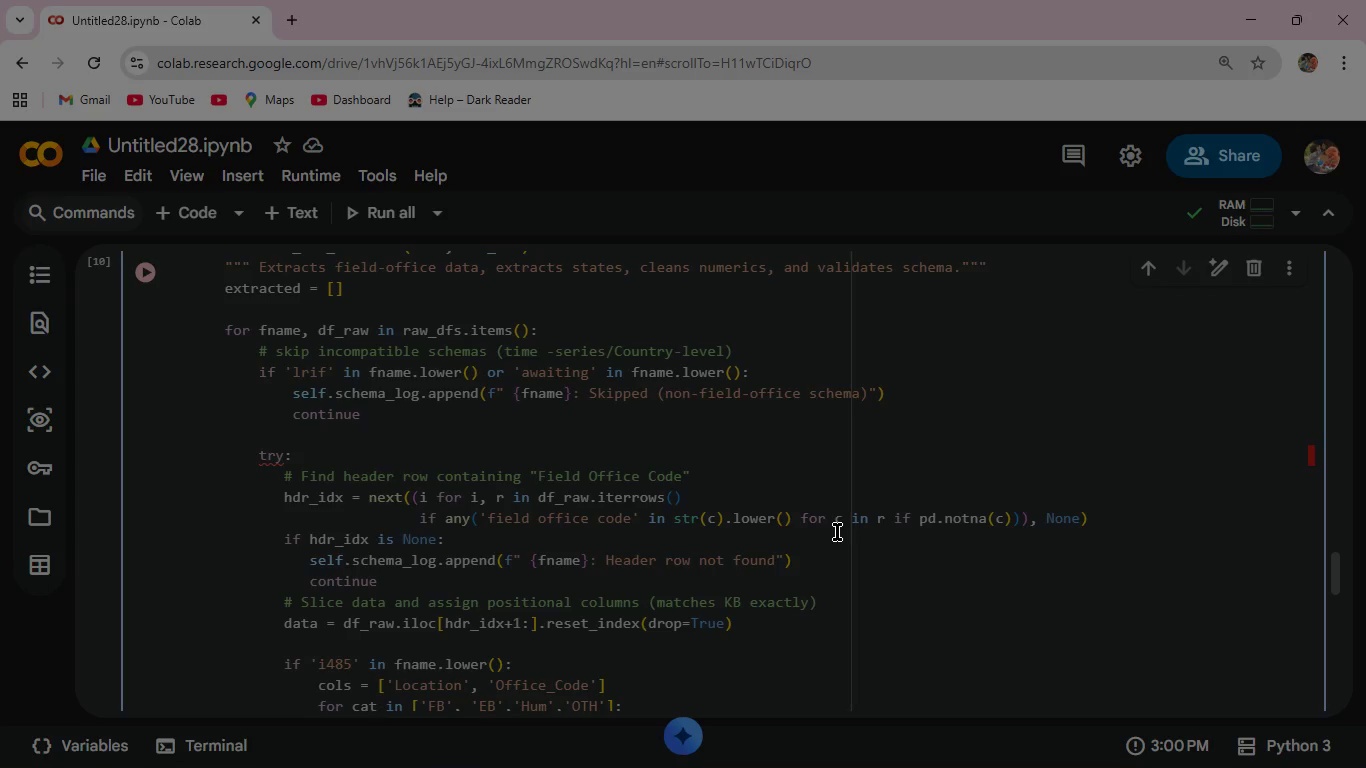 
wait(17.59)
 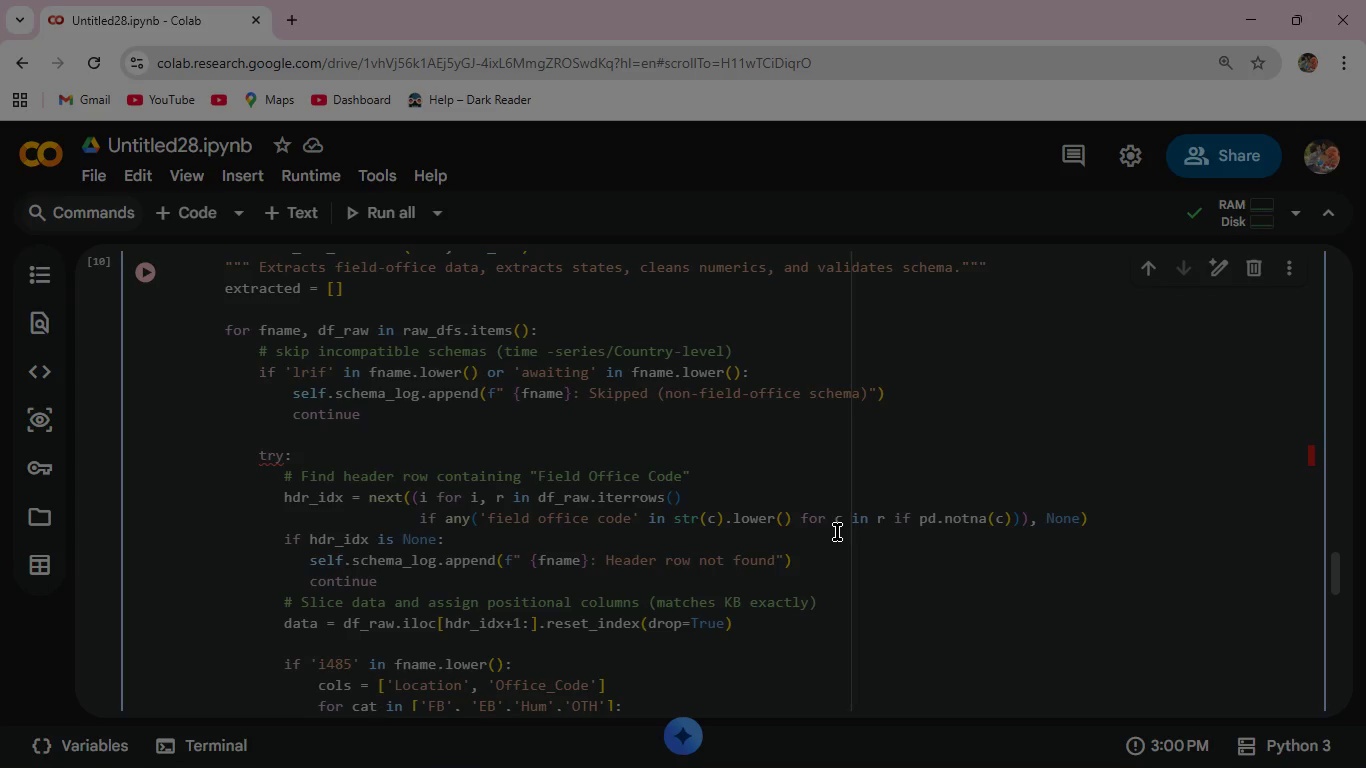 
scroll: coordinate [551, 572], scroll_direction: down, amount: 5.0
 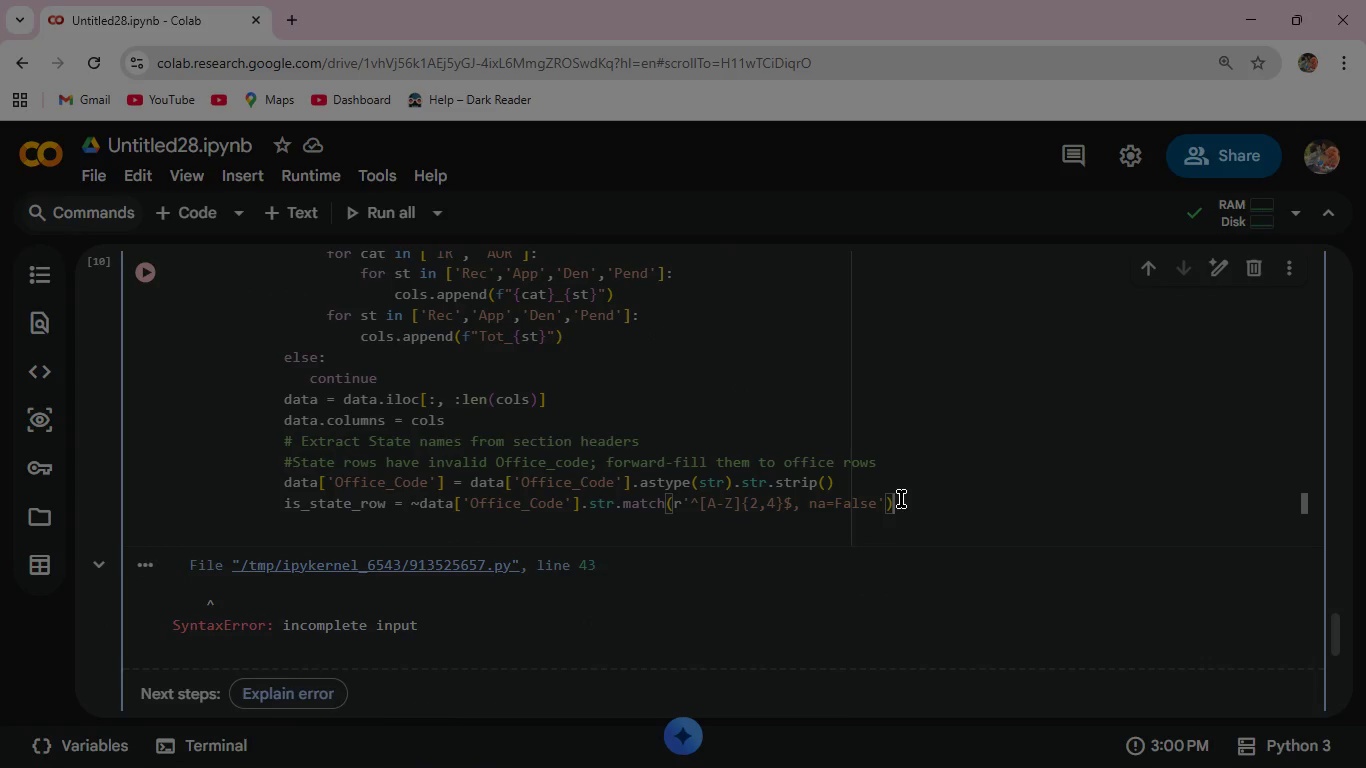 
left_click([910, 502])
 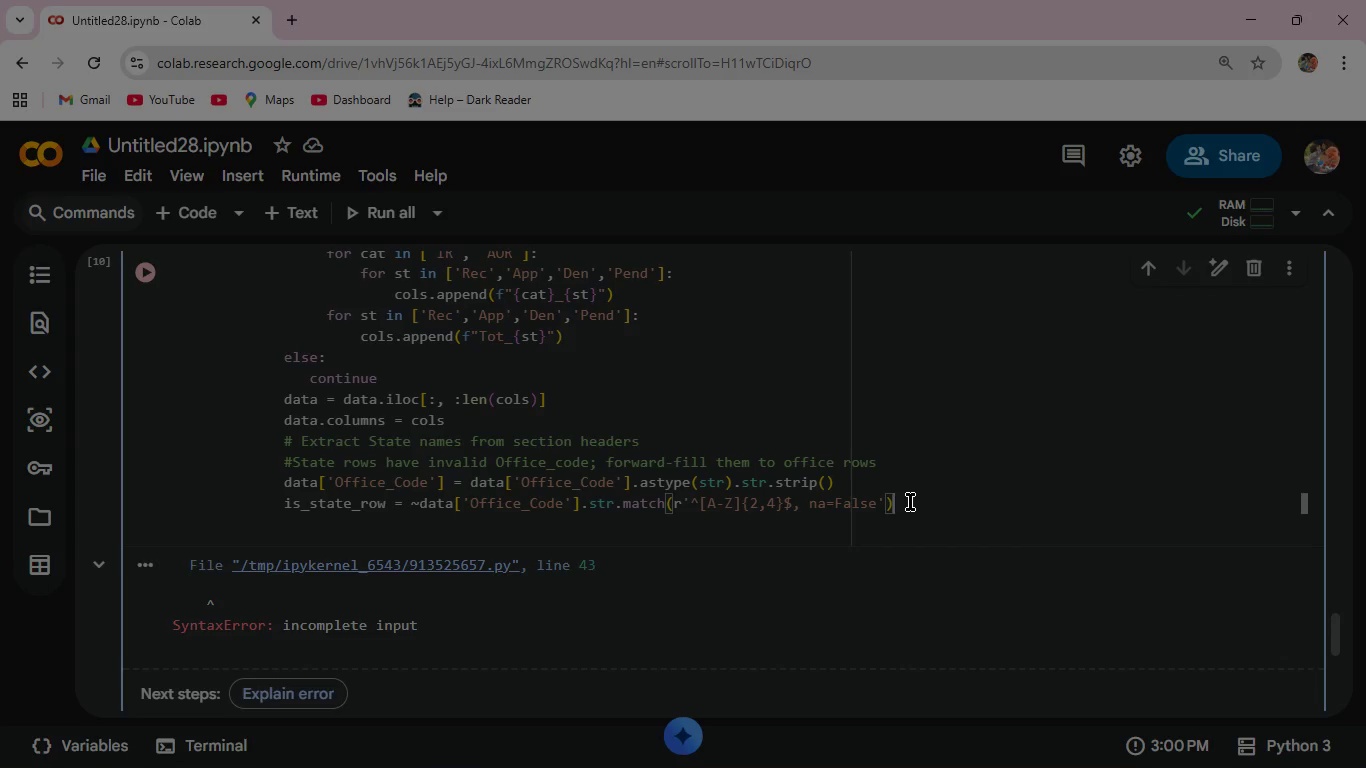 
wait(13.92)
 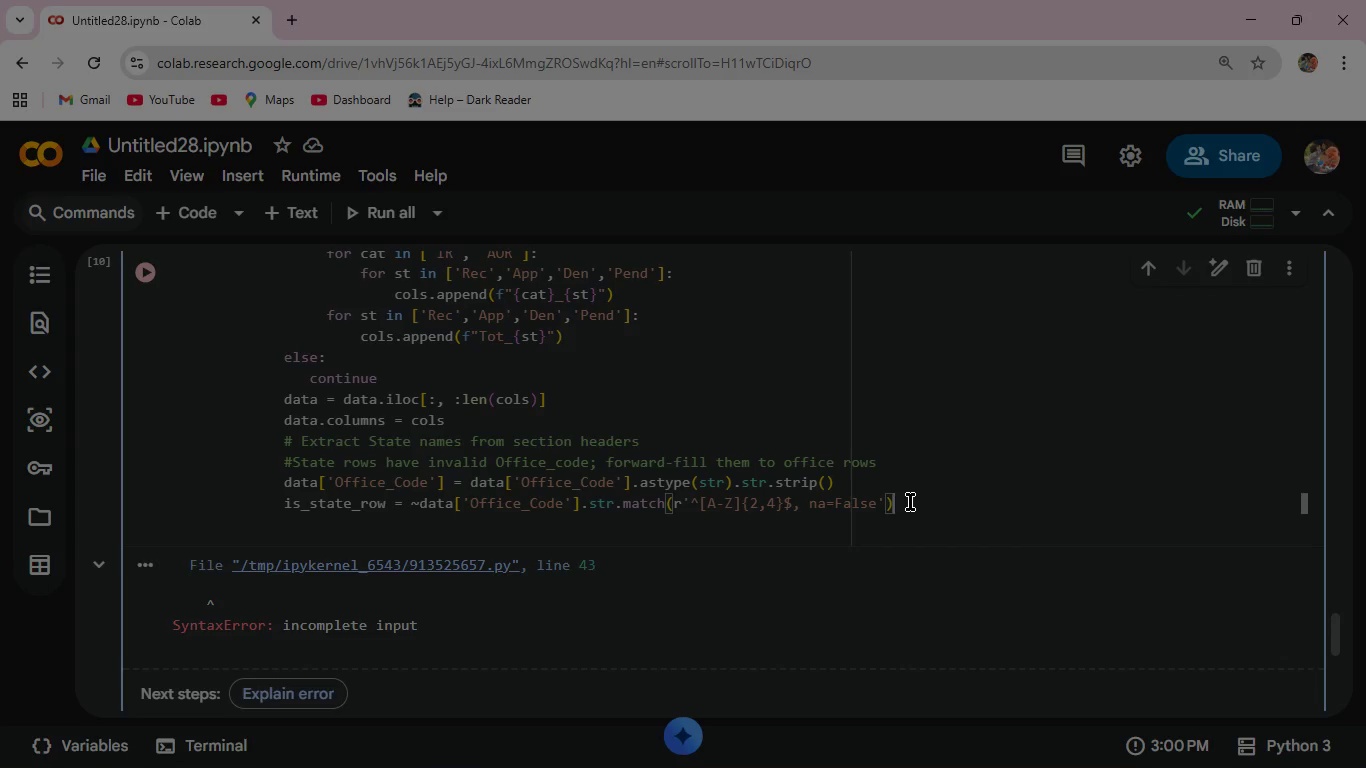 
scroll: coordinate [910, 502], scroll_direction: up, amount: 2.0
 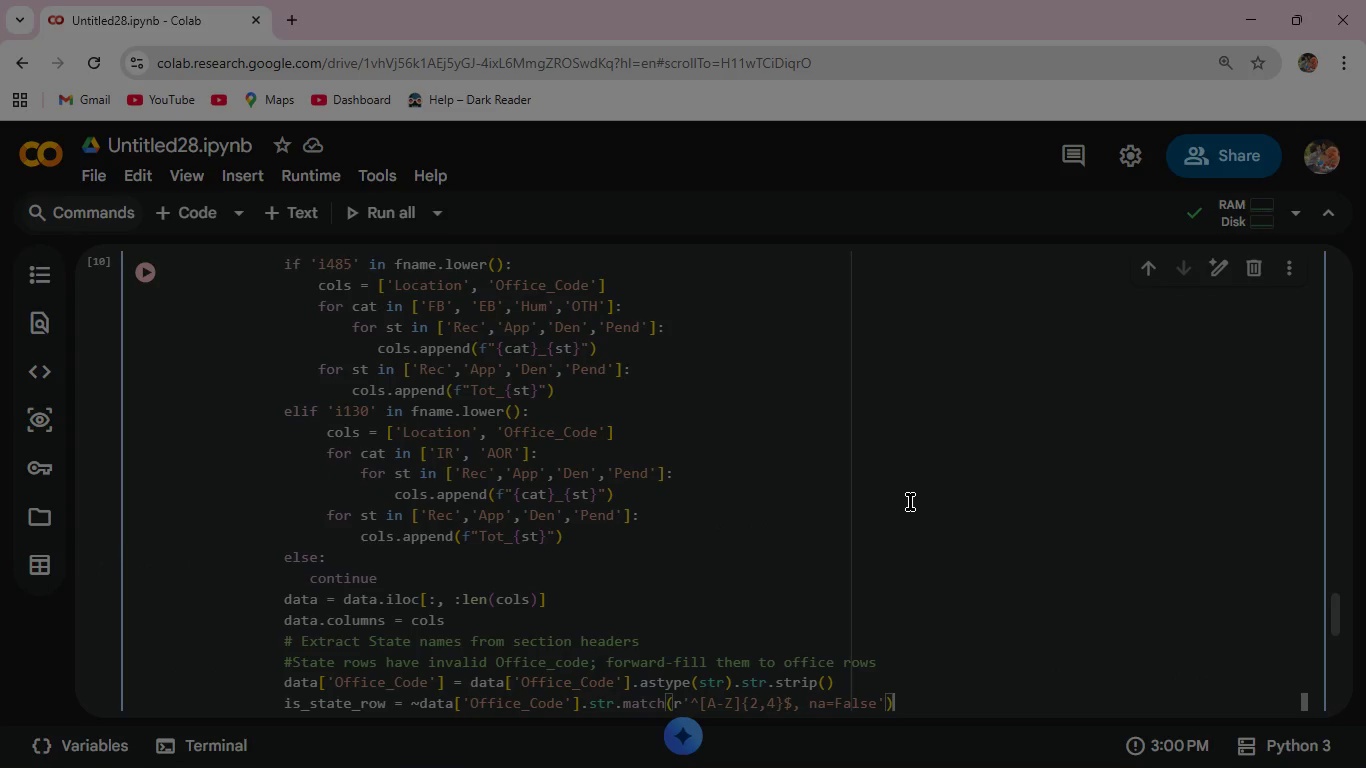 
scroll: coordinate [910, 502], scroll_direction: down, amount: 2.0
 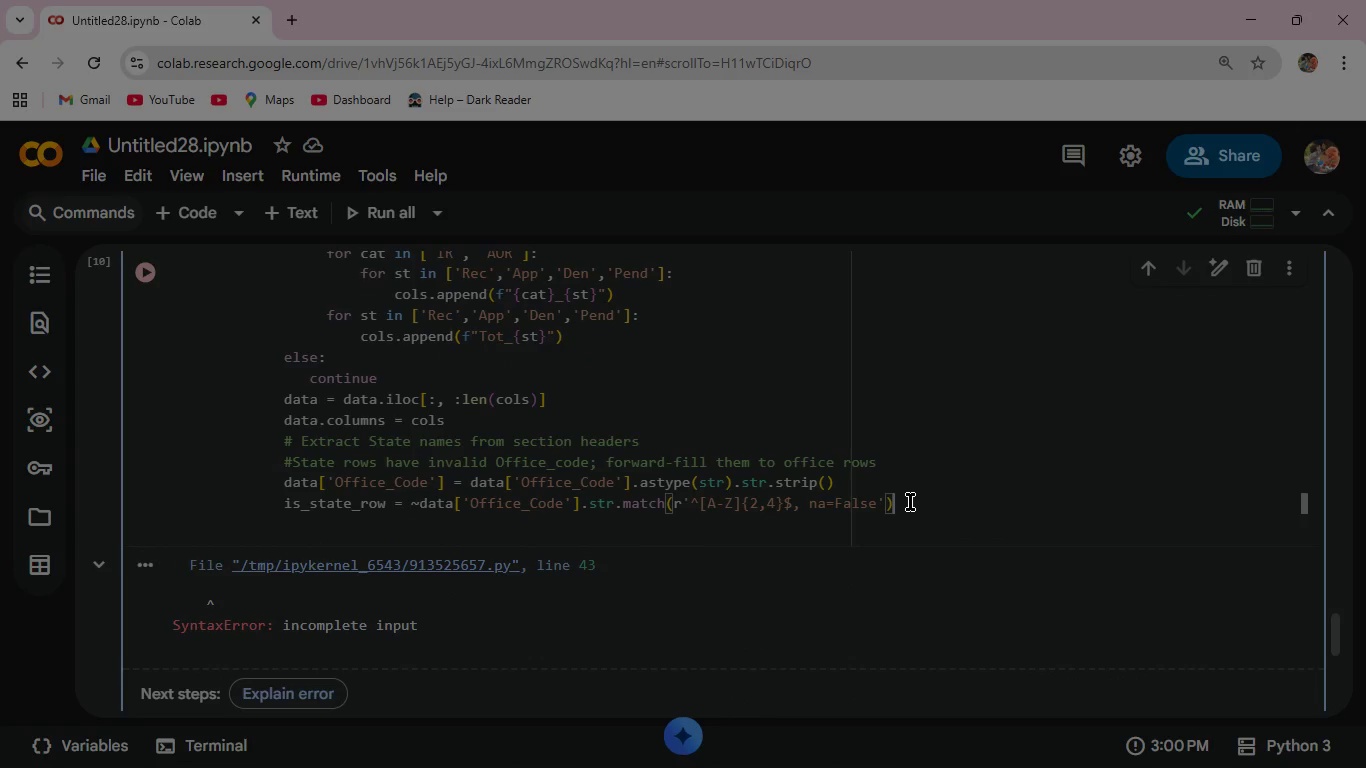 
left_click([910, 502])
 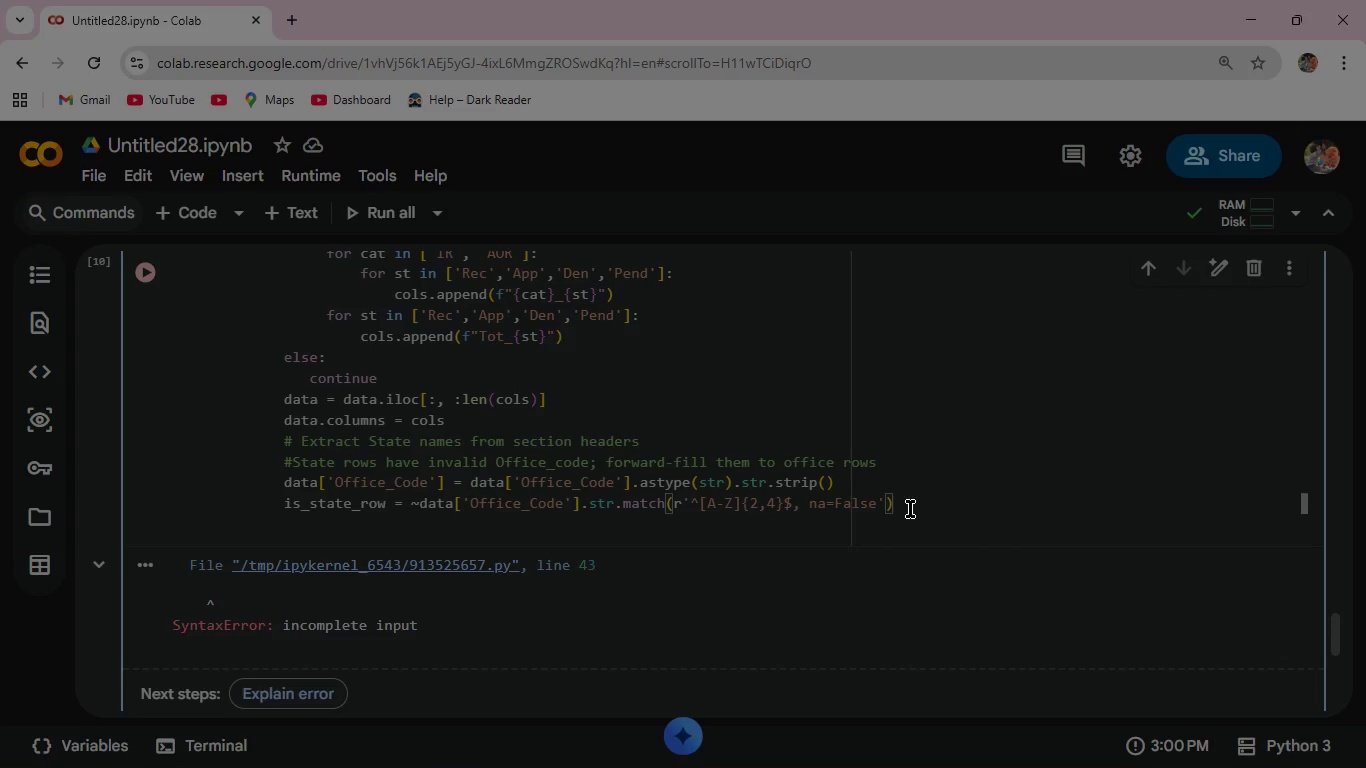 
wait(19.12)
 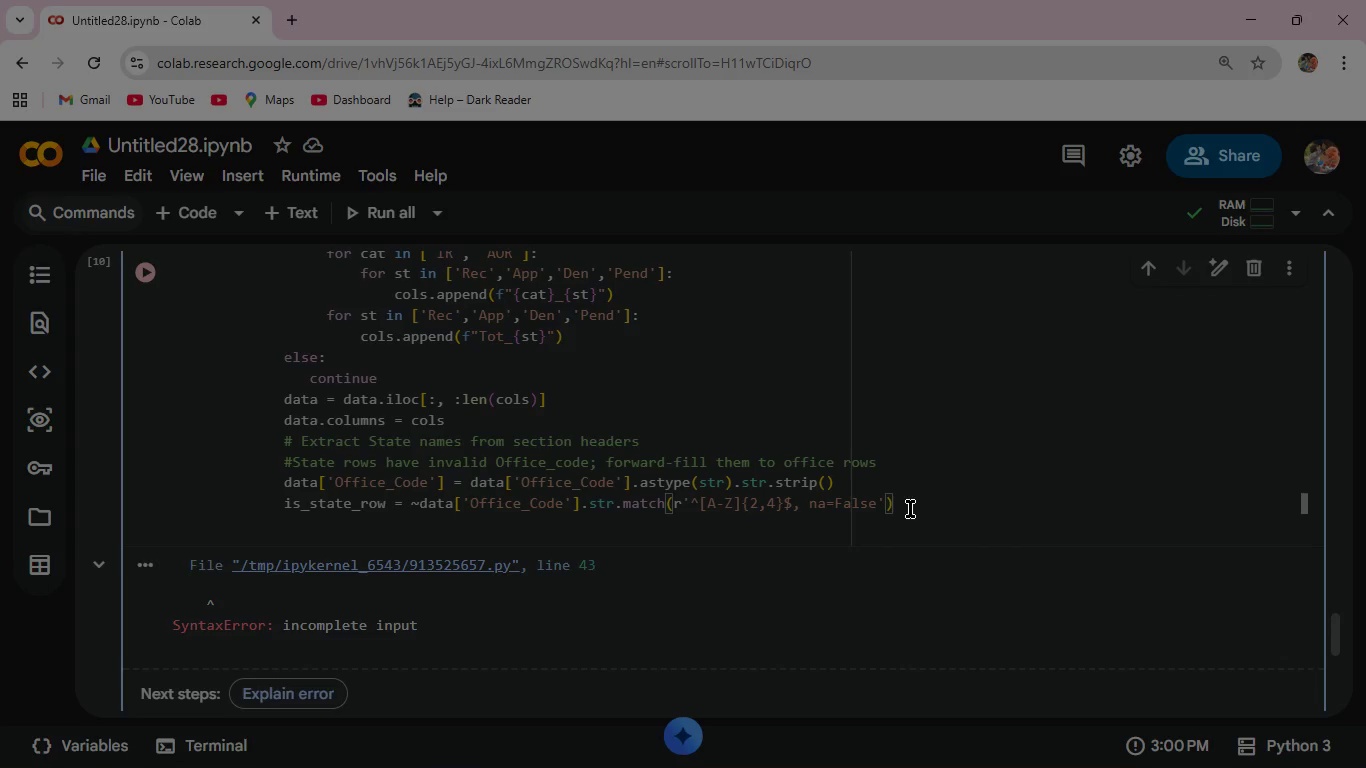 
left_click([926, 501])
 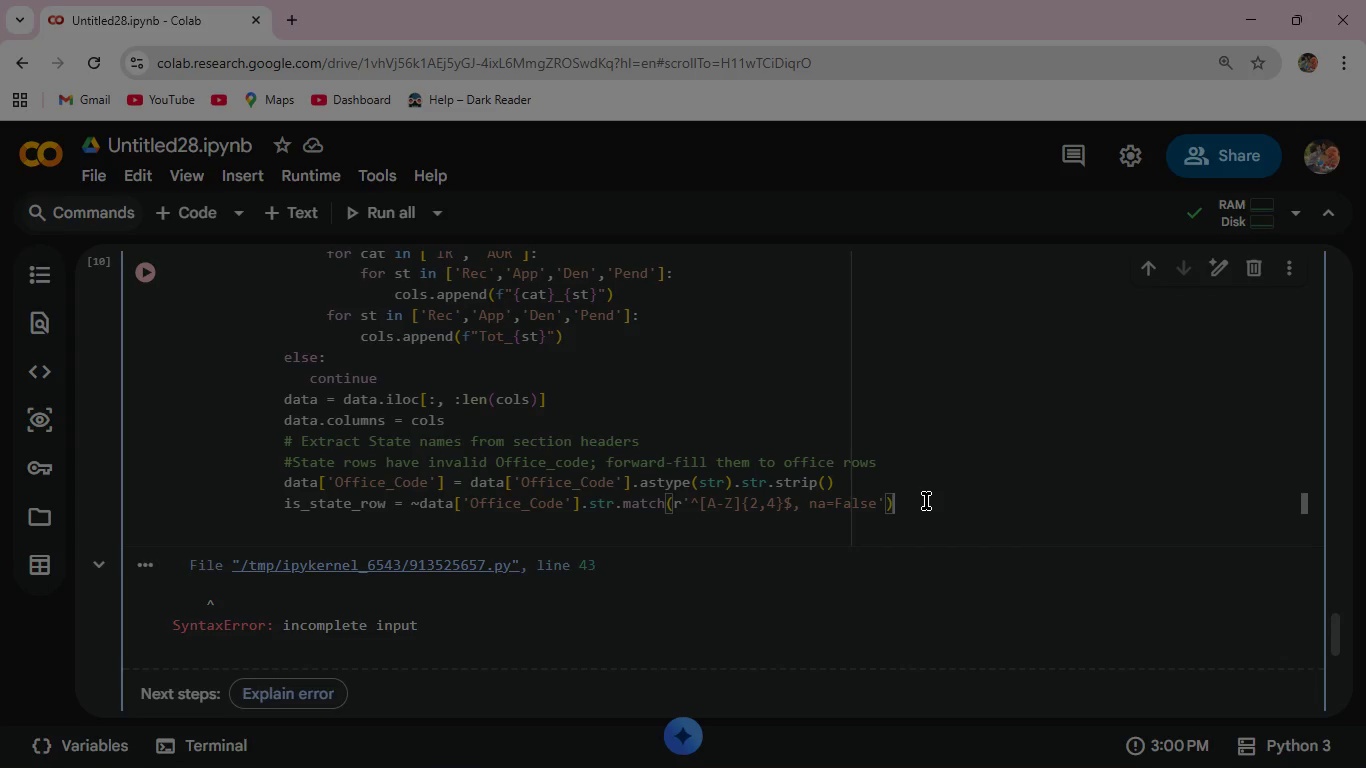 
wait(7.16)
 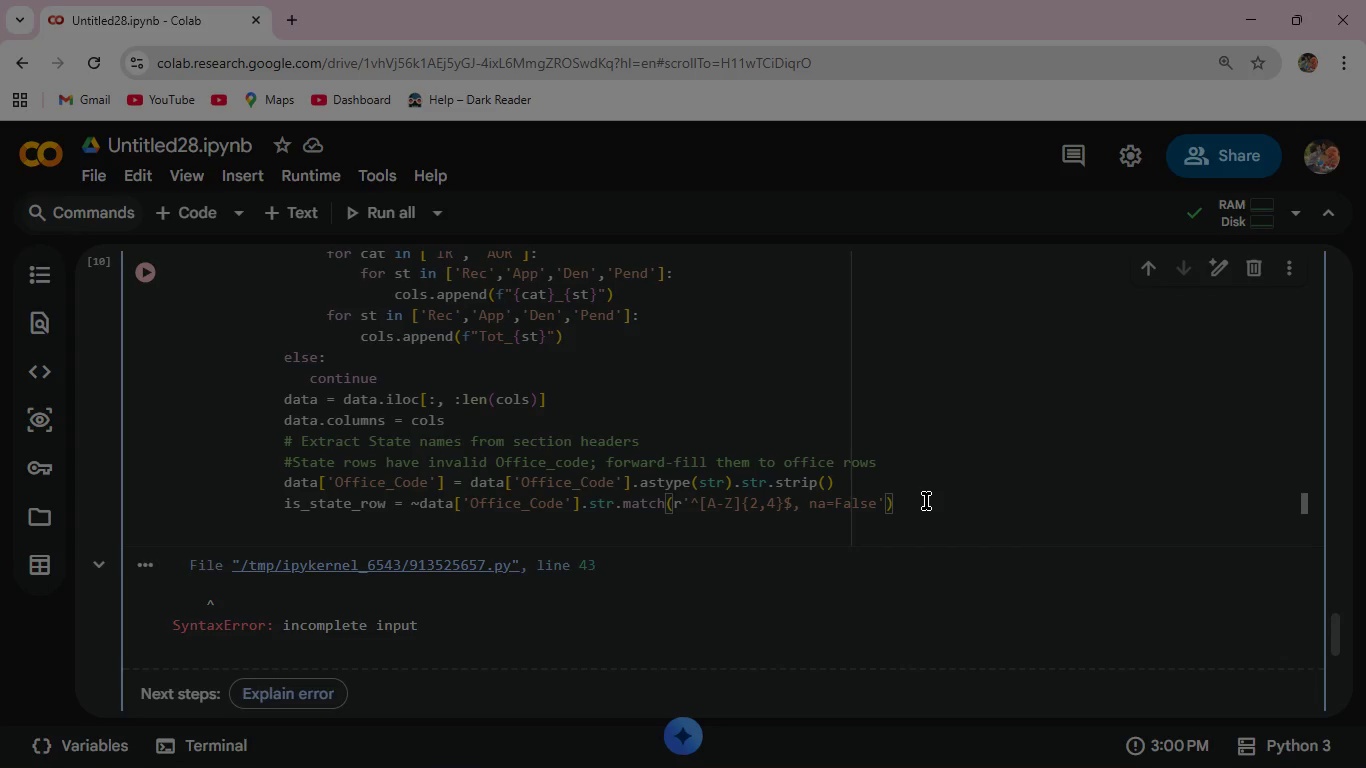 
left_click([793, 507])
 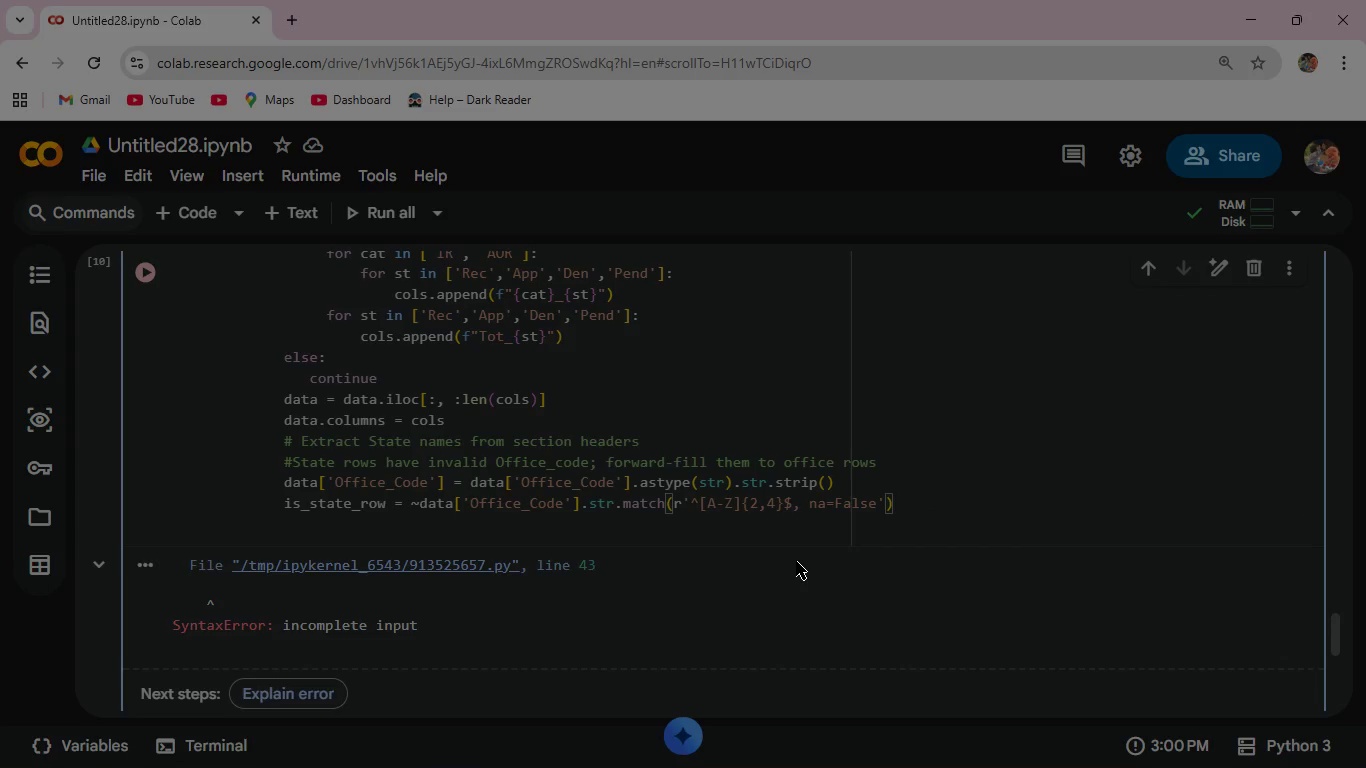 
key(Quote)
 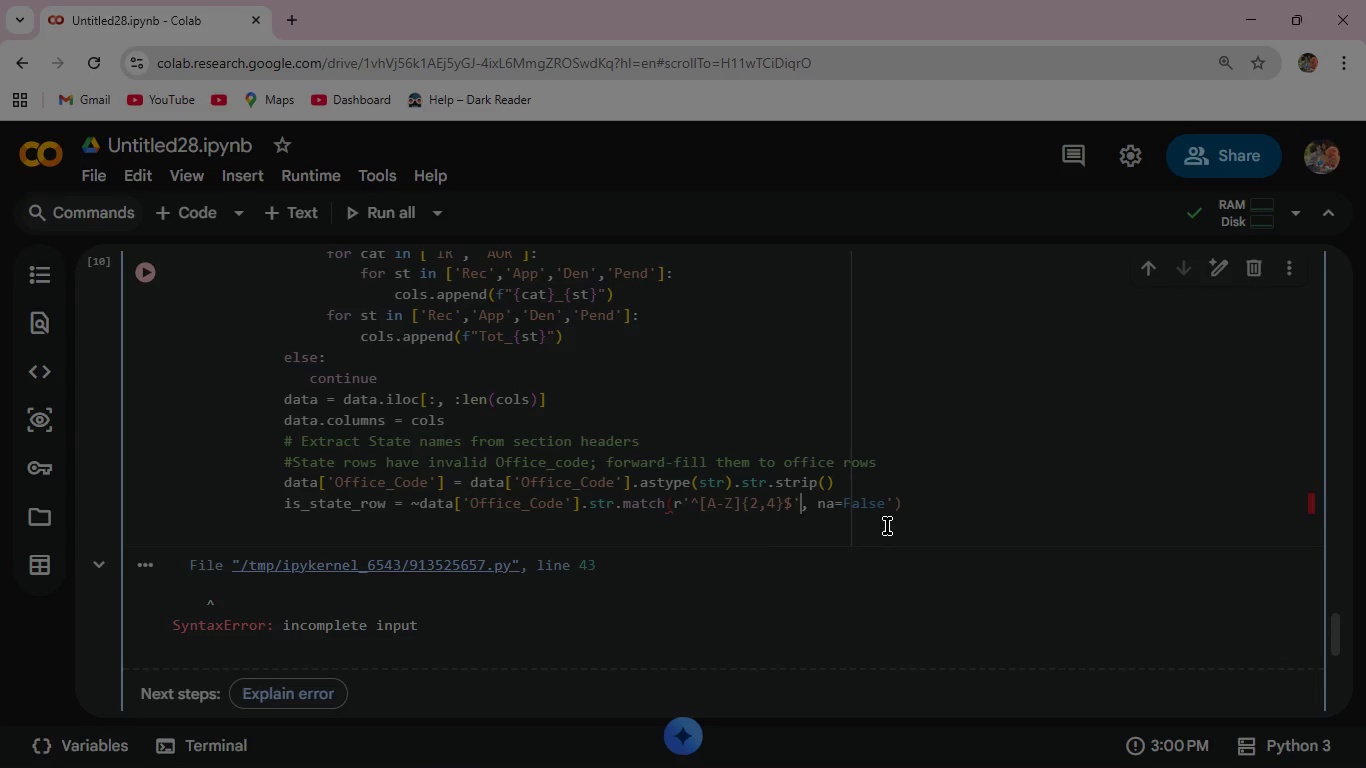 
left_click([893, 501])
 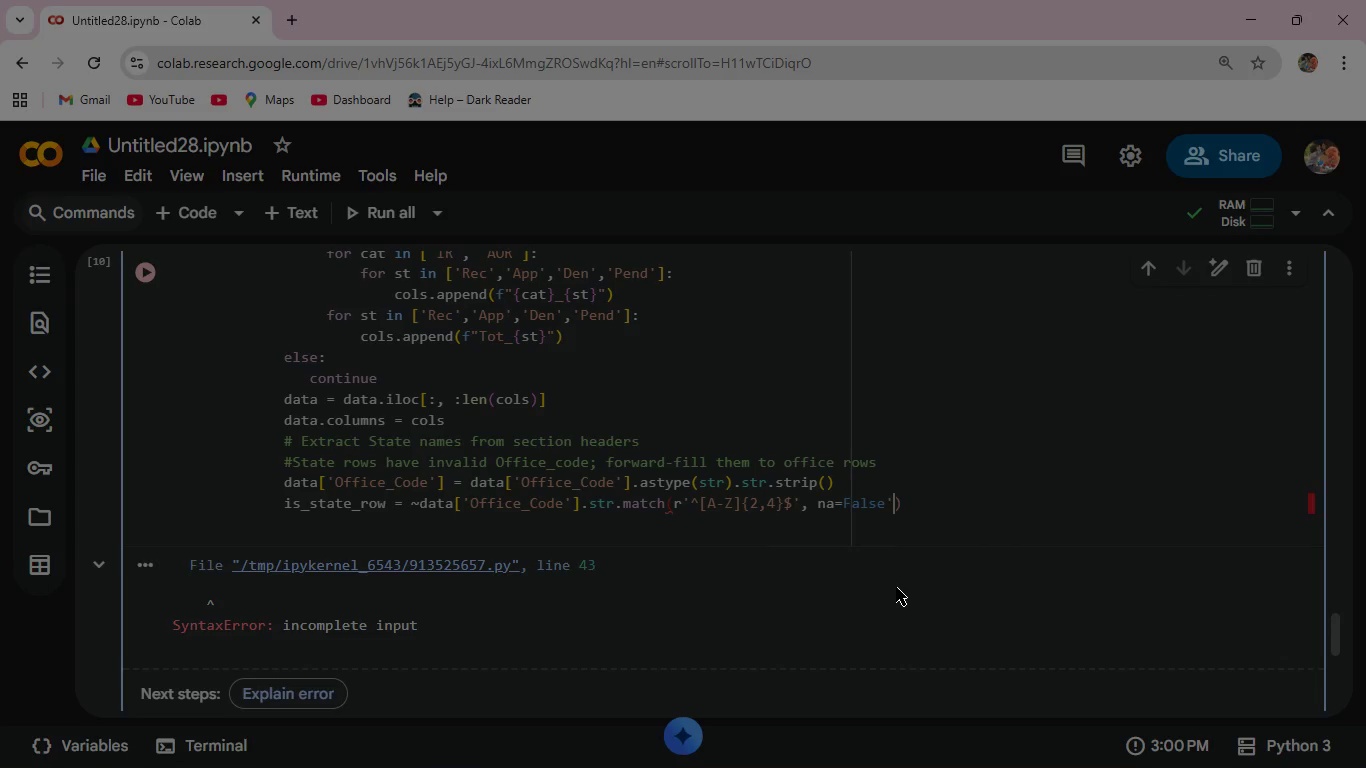 
key(Backspace)
 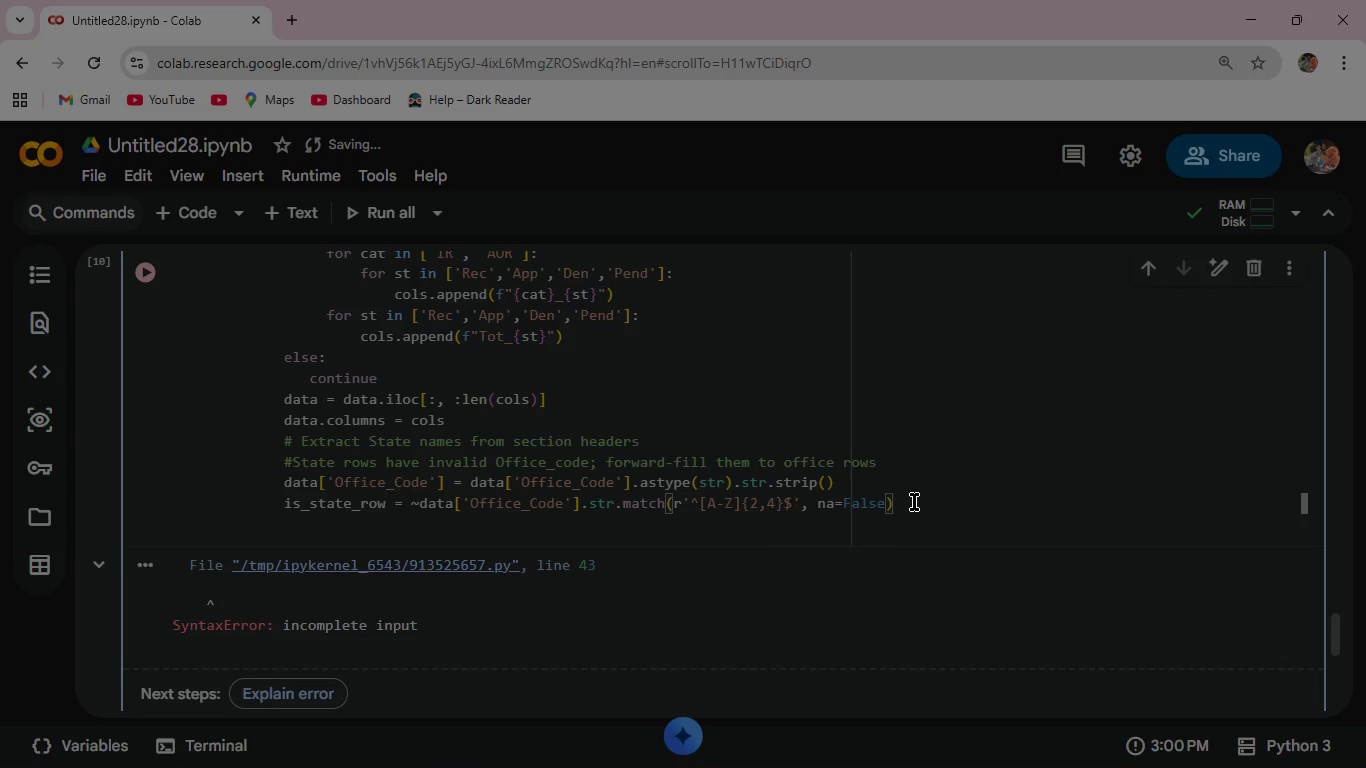 
wait(8.59)
 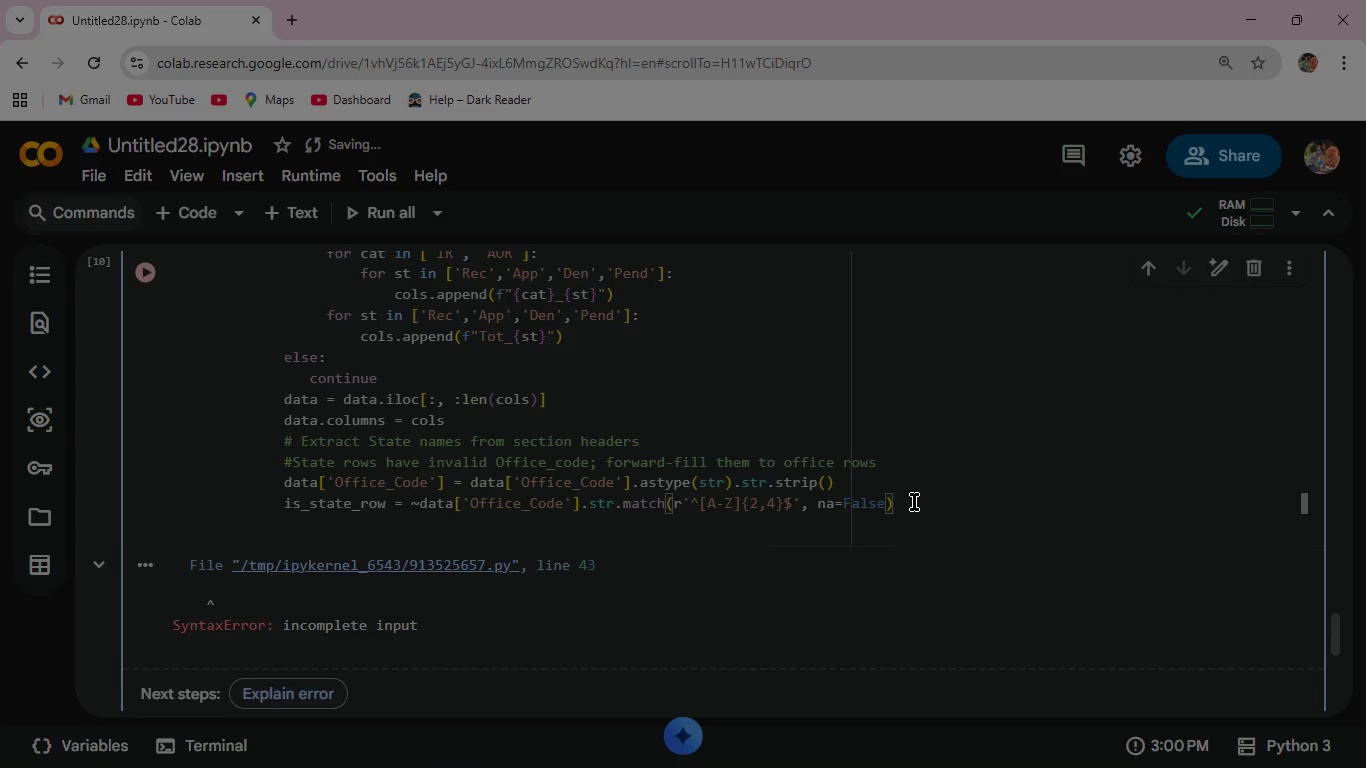 
key(Enter)
 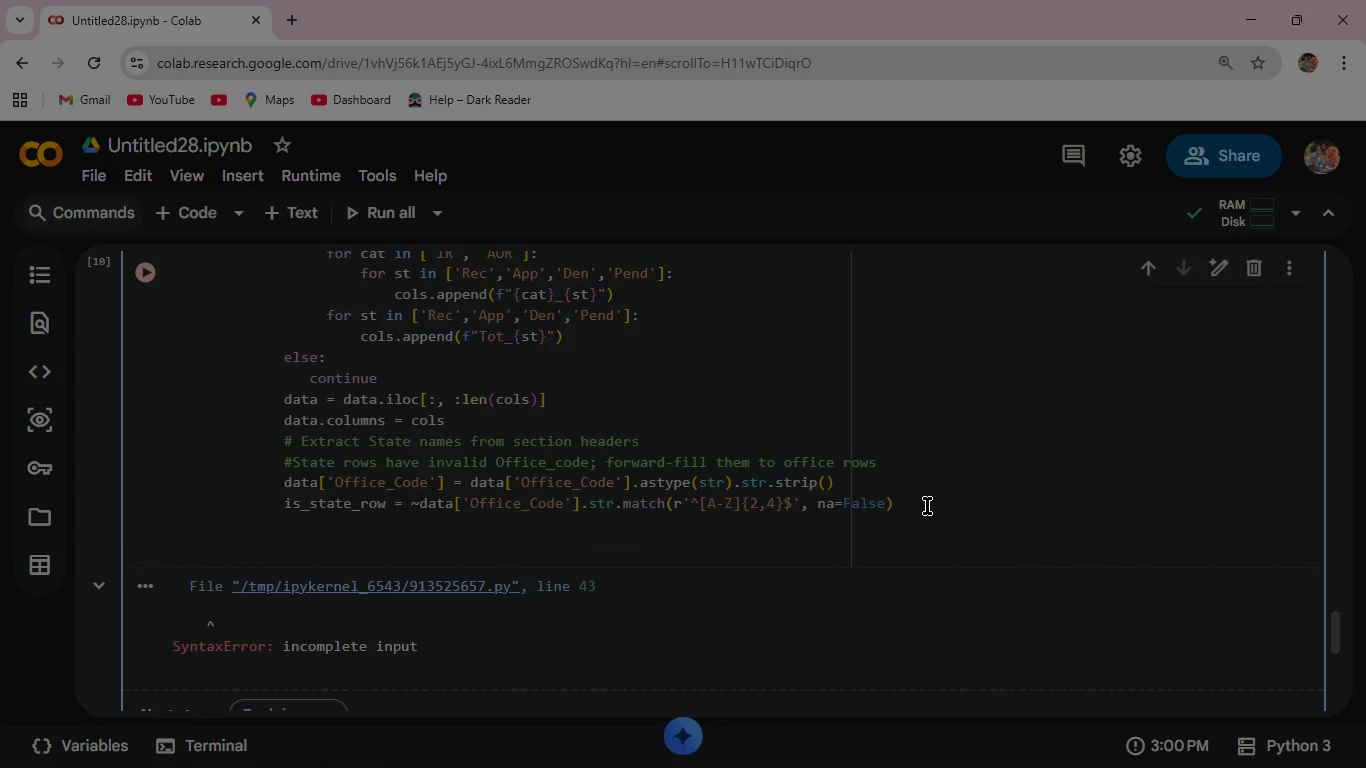 
type(data['State)
 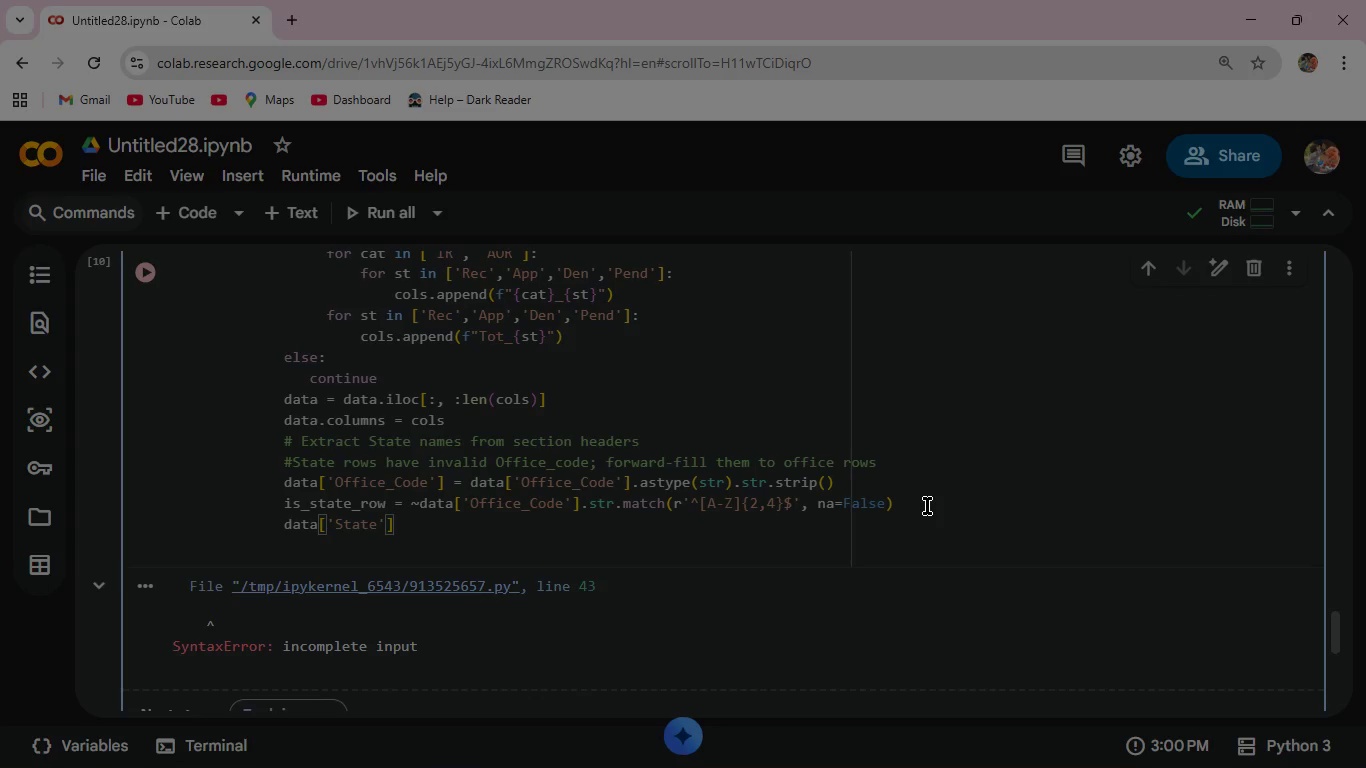 
key(ArrowRight)
 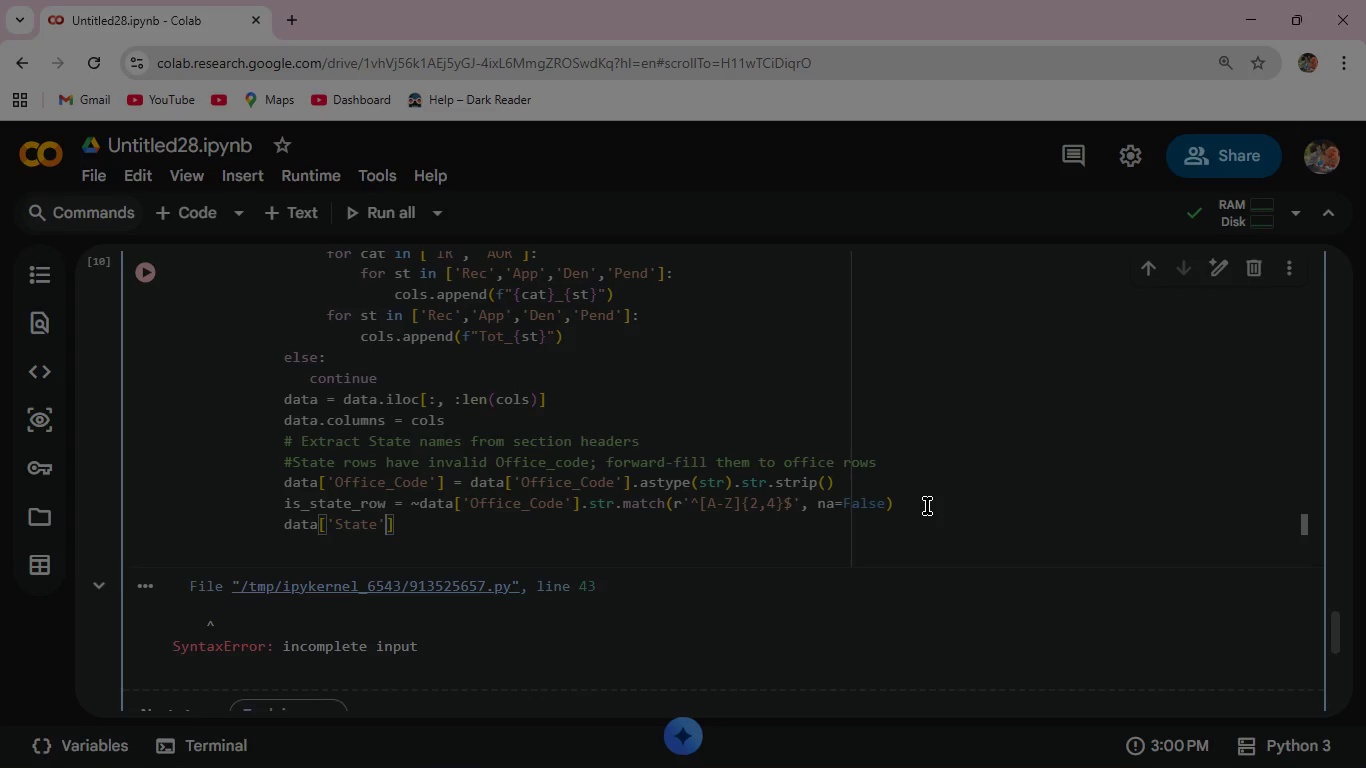 
key(ArrowRight)
 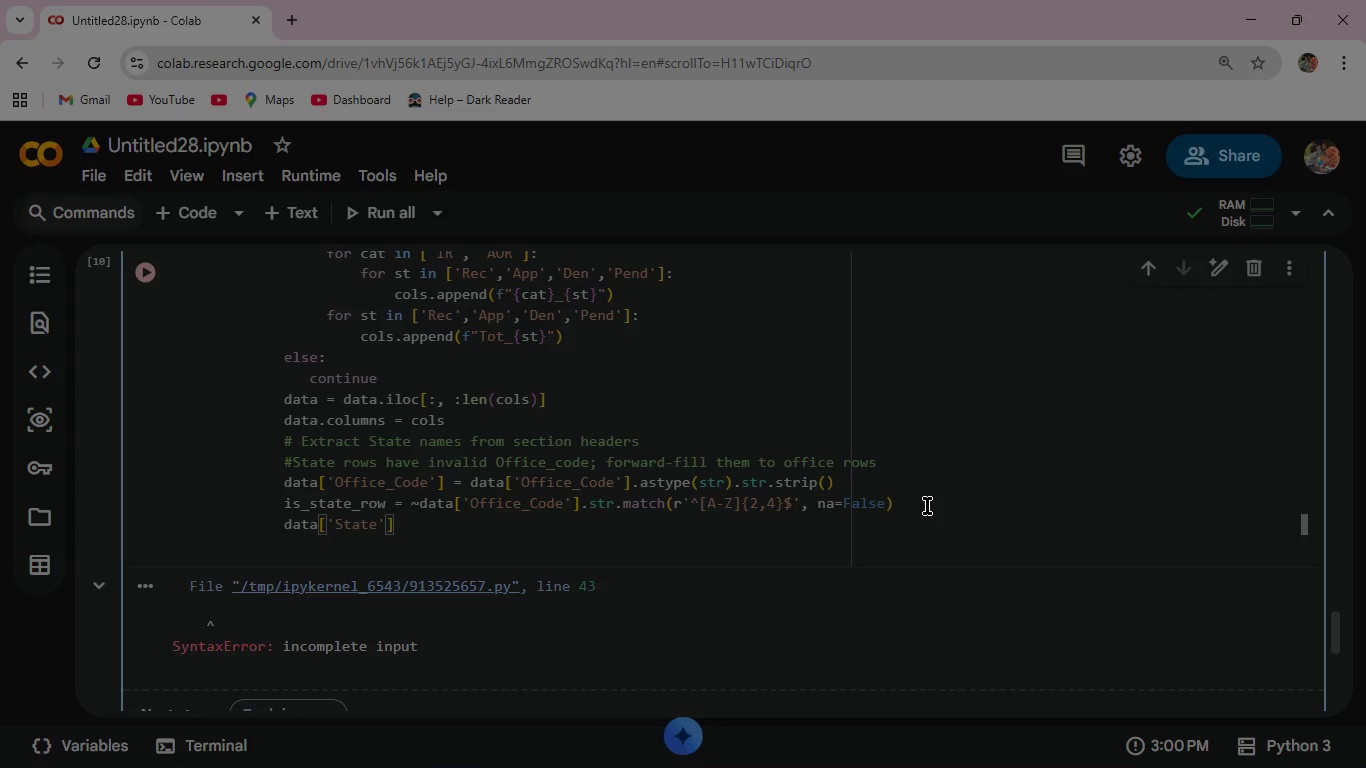 
type( = np.where(is_)
 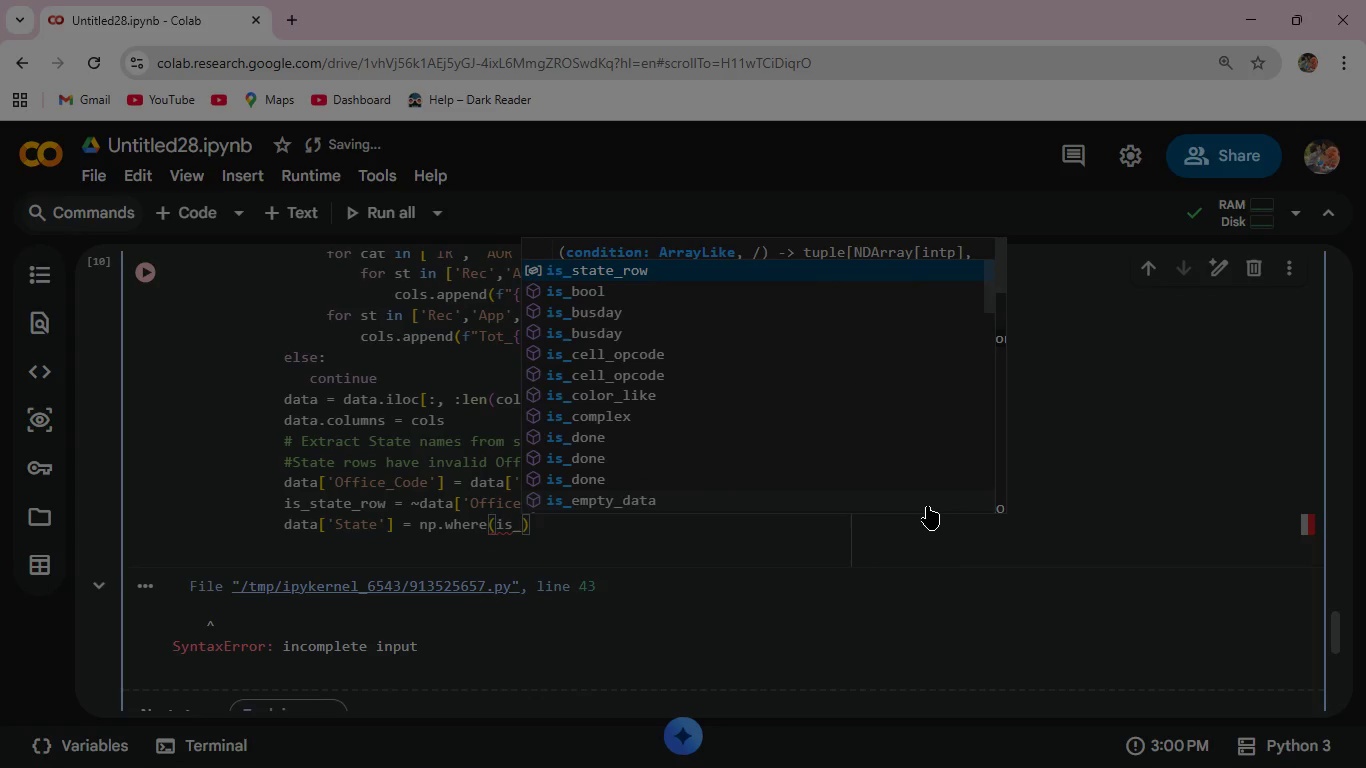 
key(Enter)
 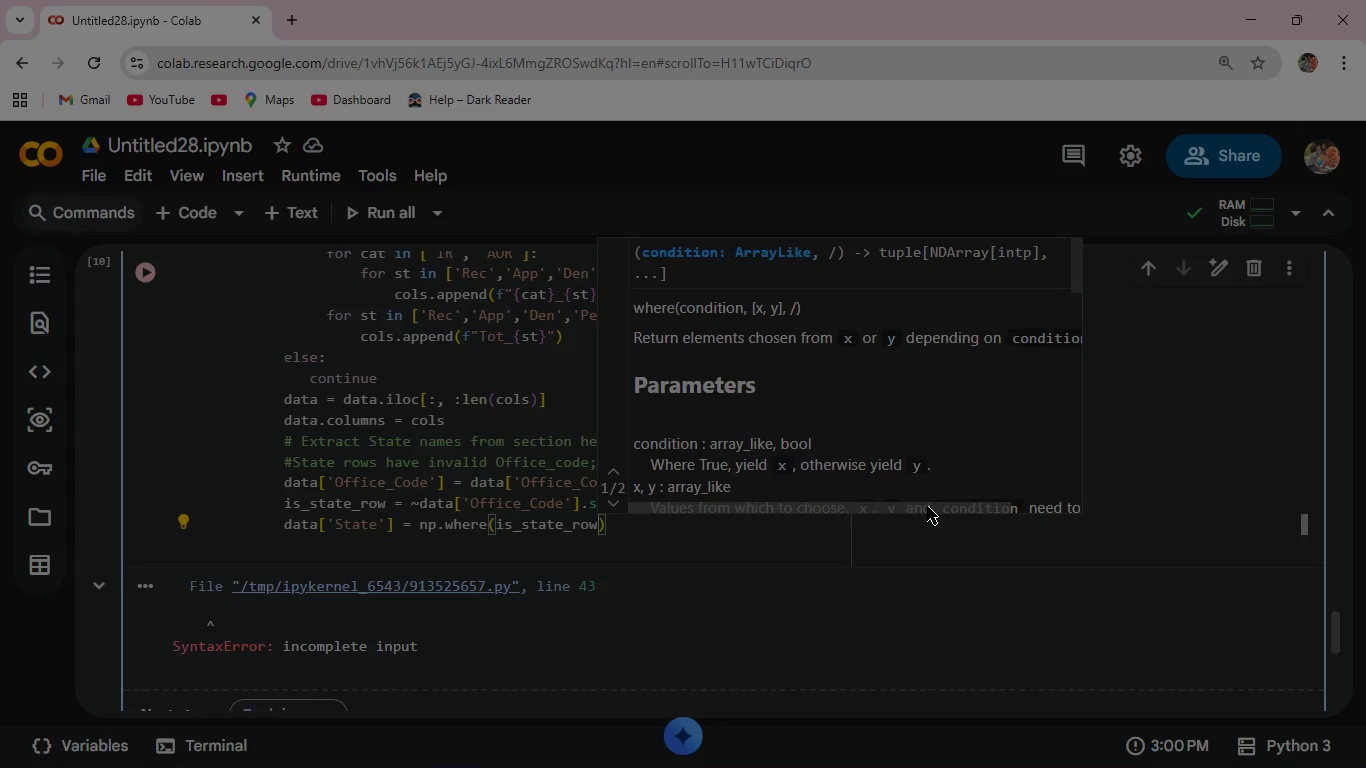 
type(, data['Location)
 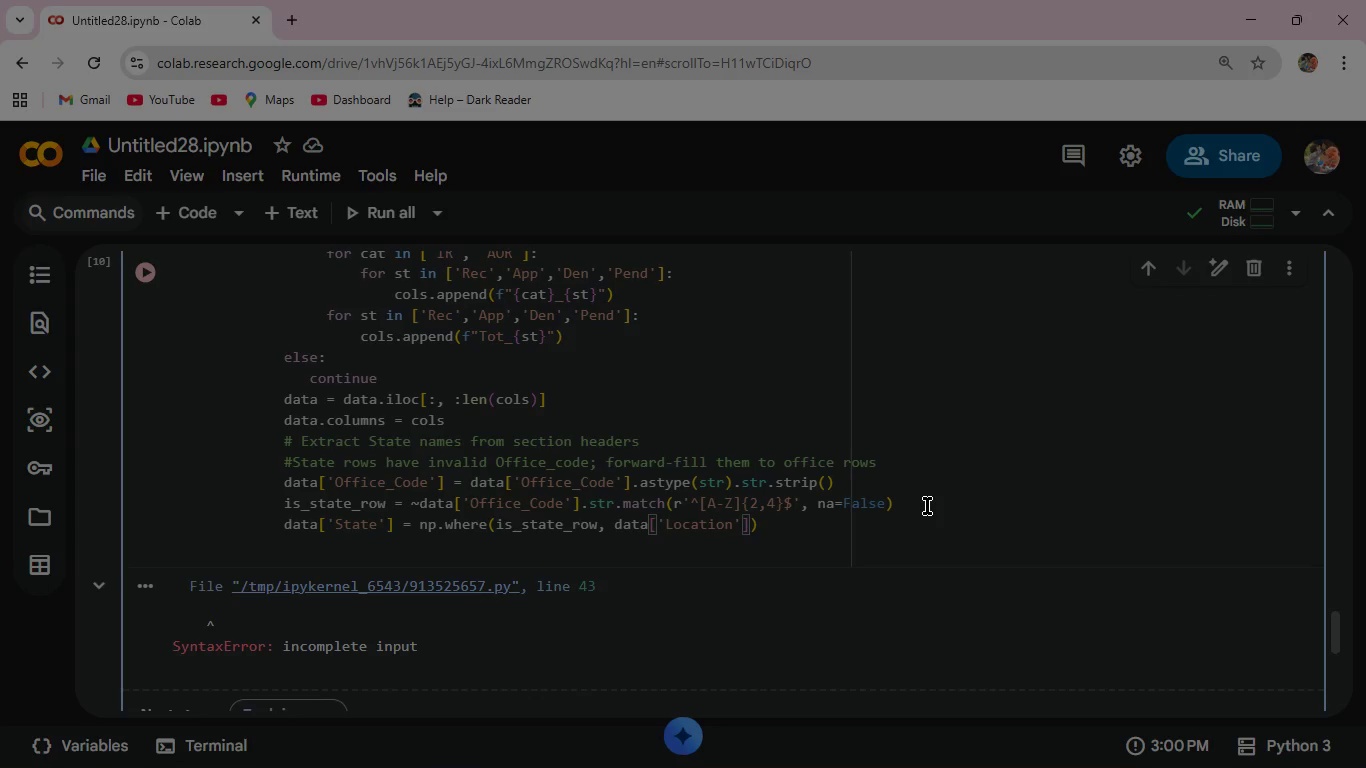 
key(ArrowRight)
 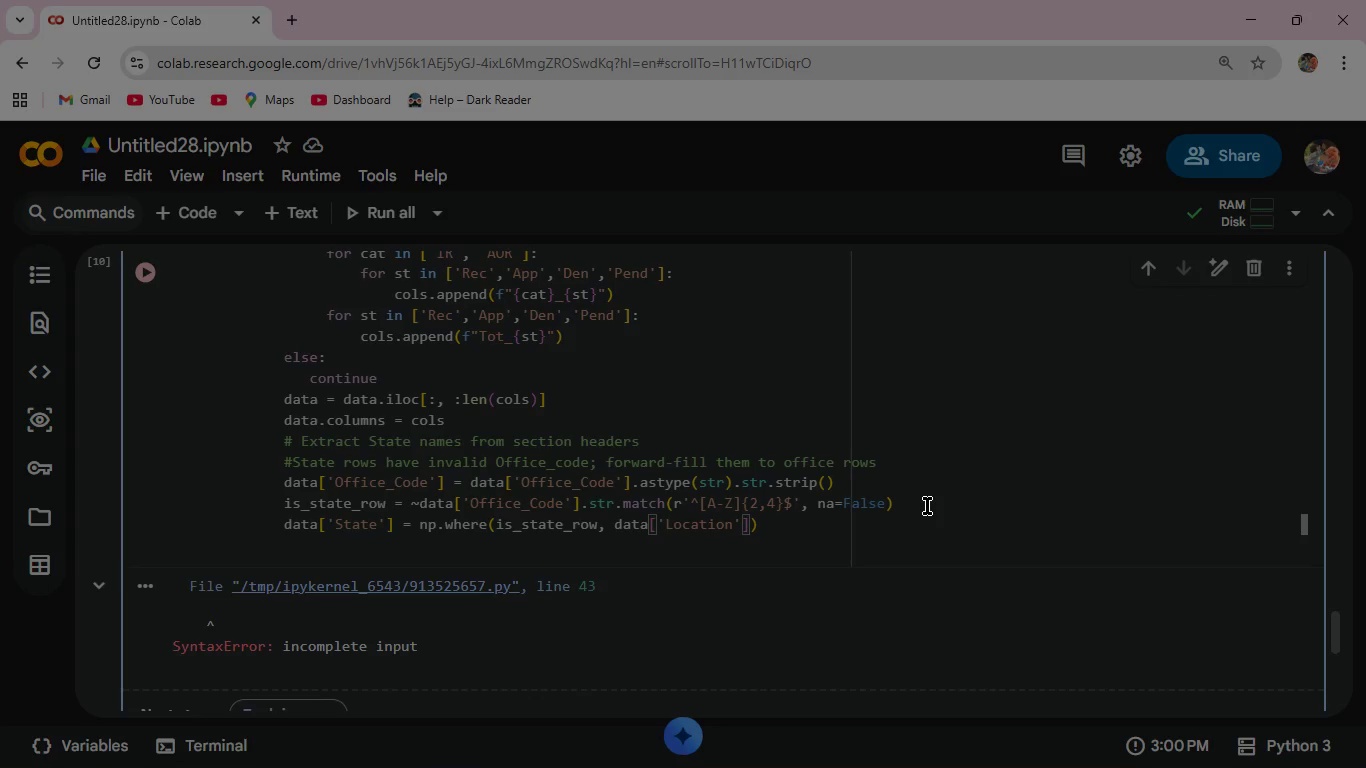 
key(ArrowRight)
 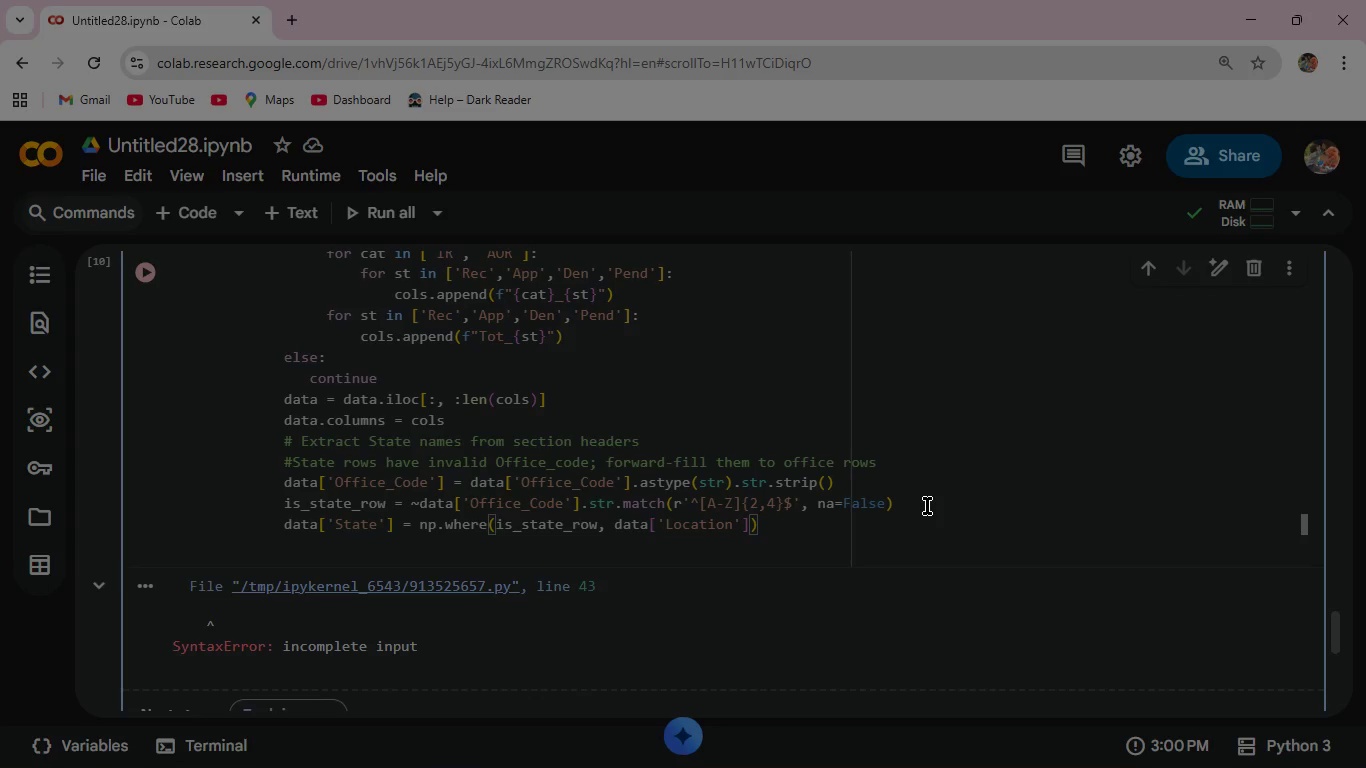 
type(,np.nan)
 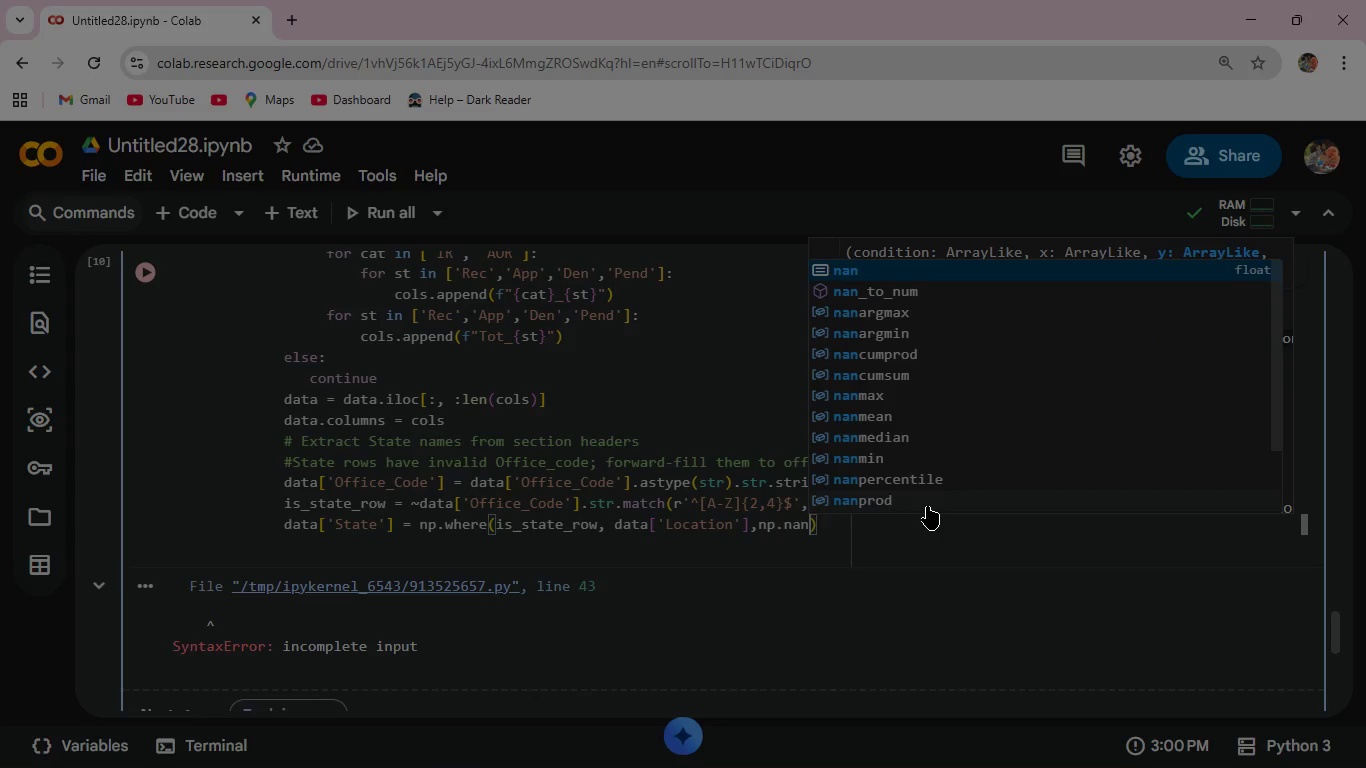 
key(ArrowLeft)
 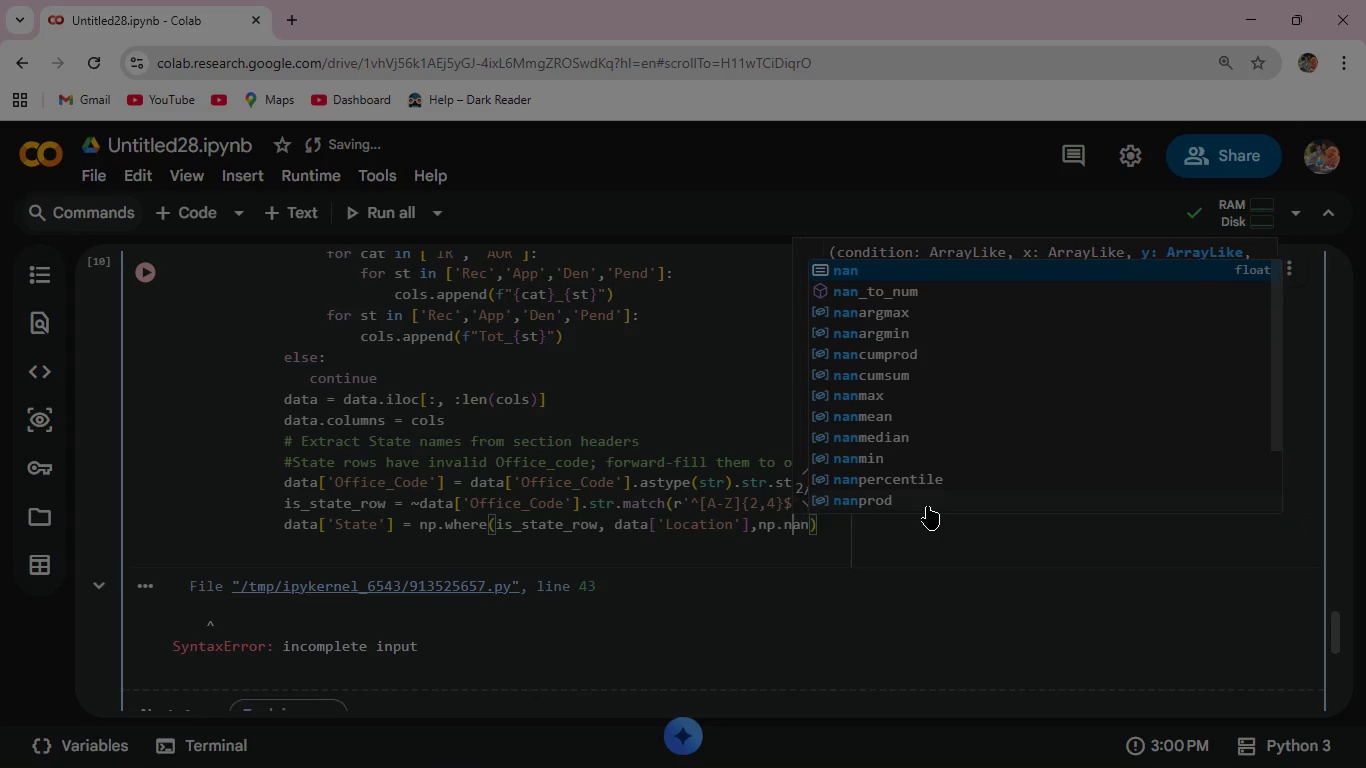 
key(ArrowLeft)
 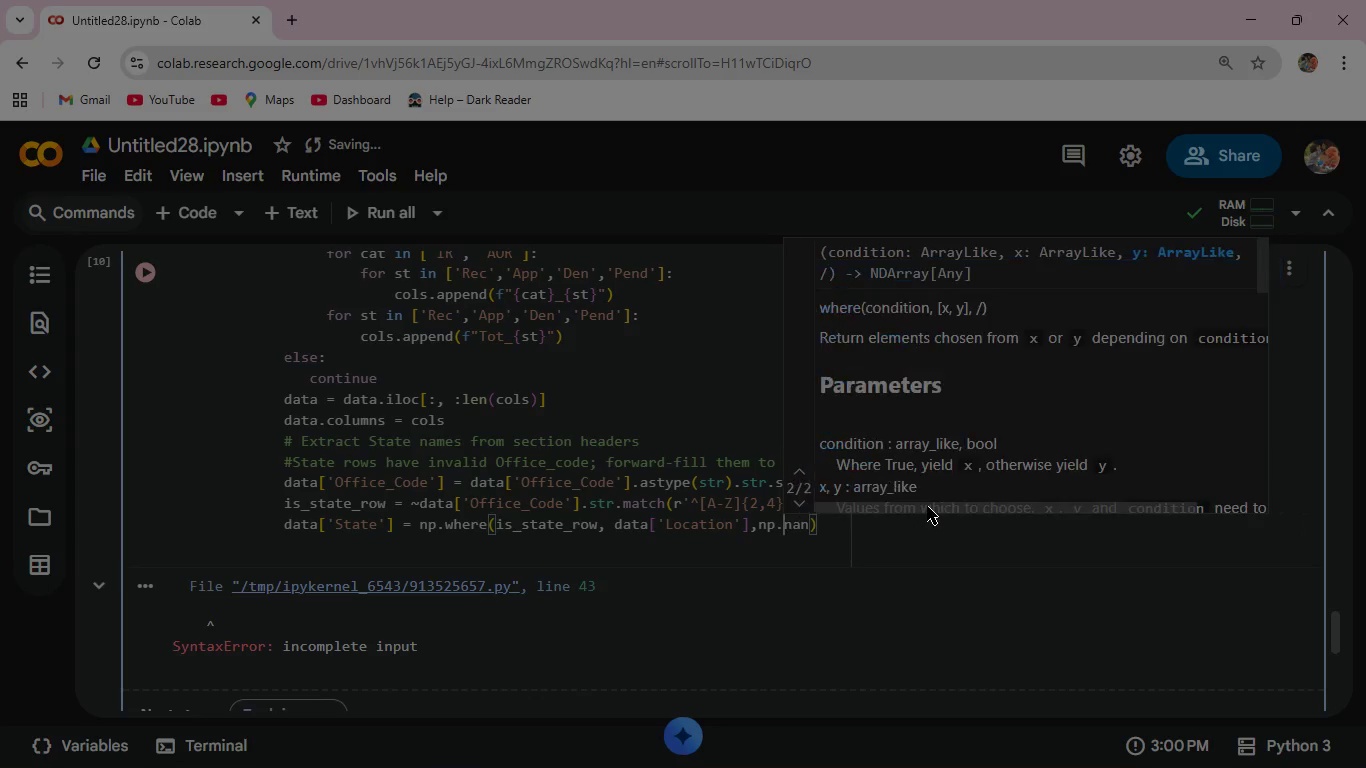 
key(ArrowLeft)
 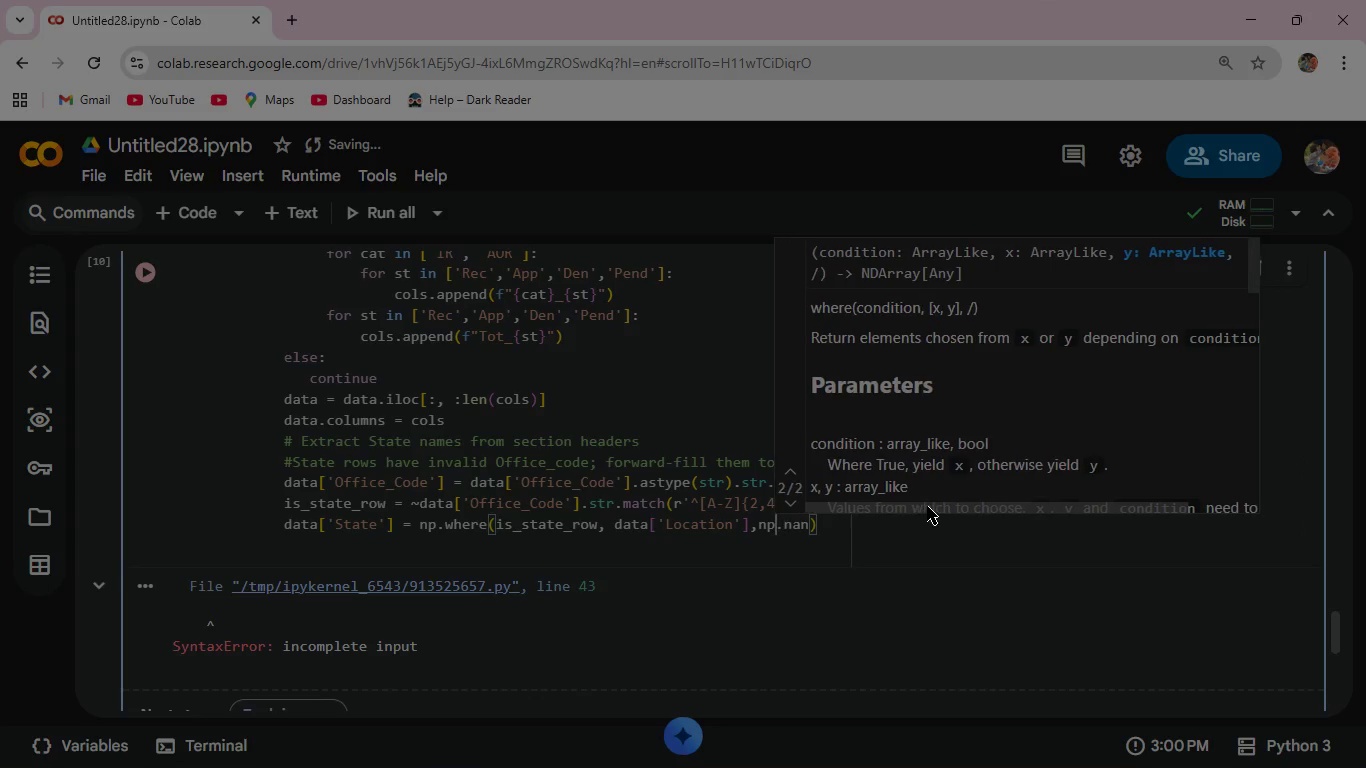 
key(ArrowLeft)
 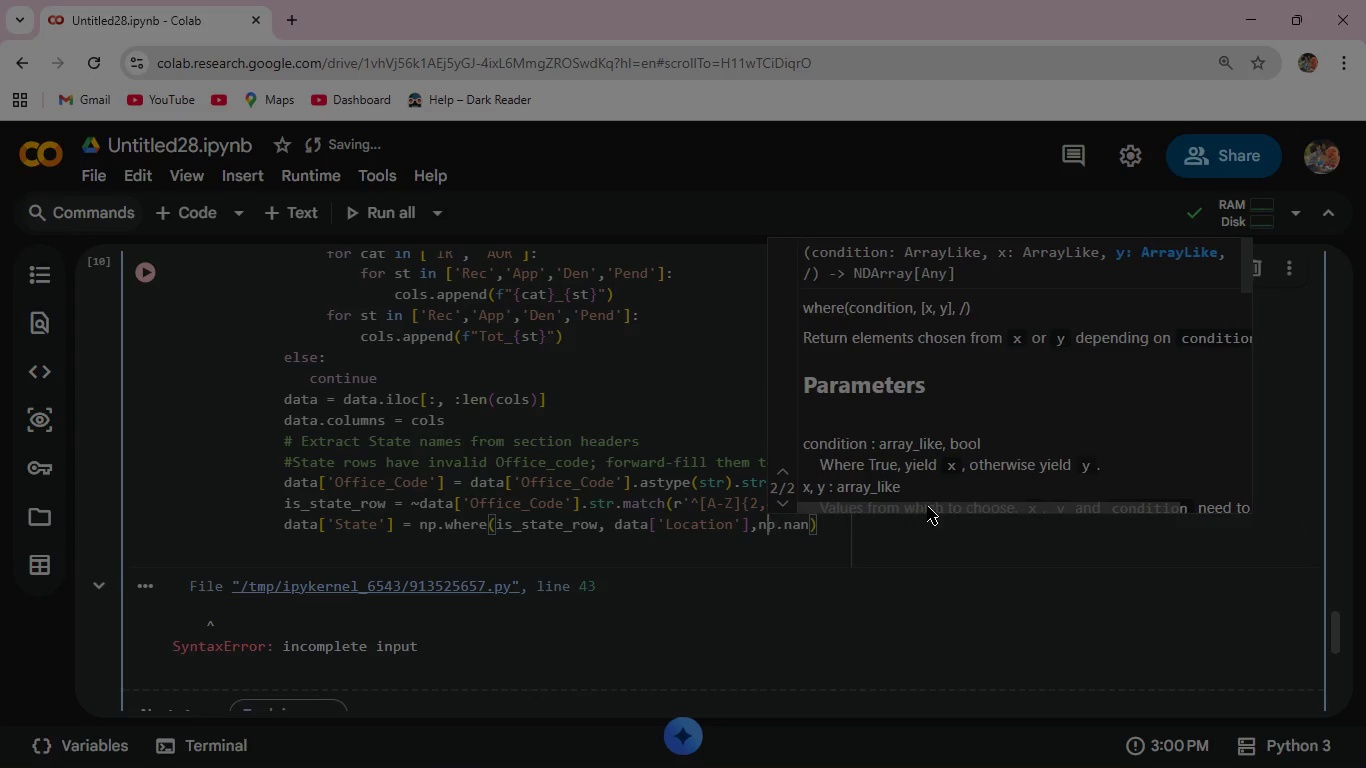 
key(ArrowLeft)
 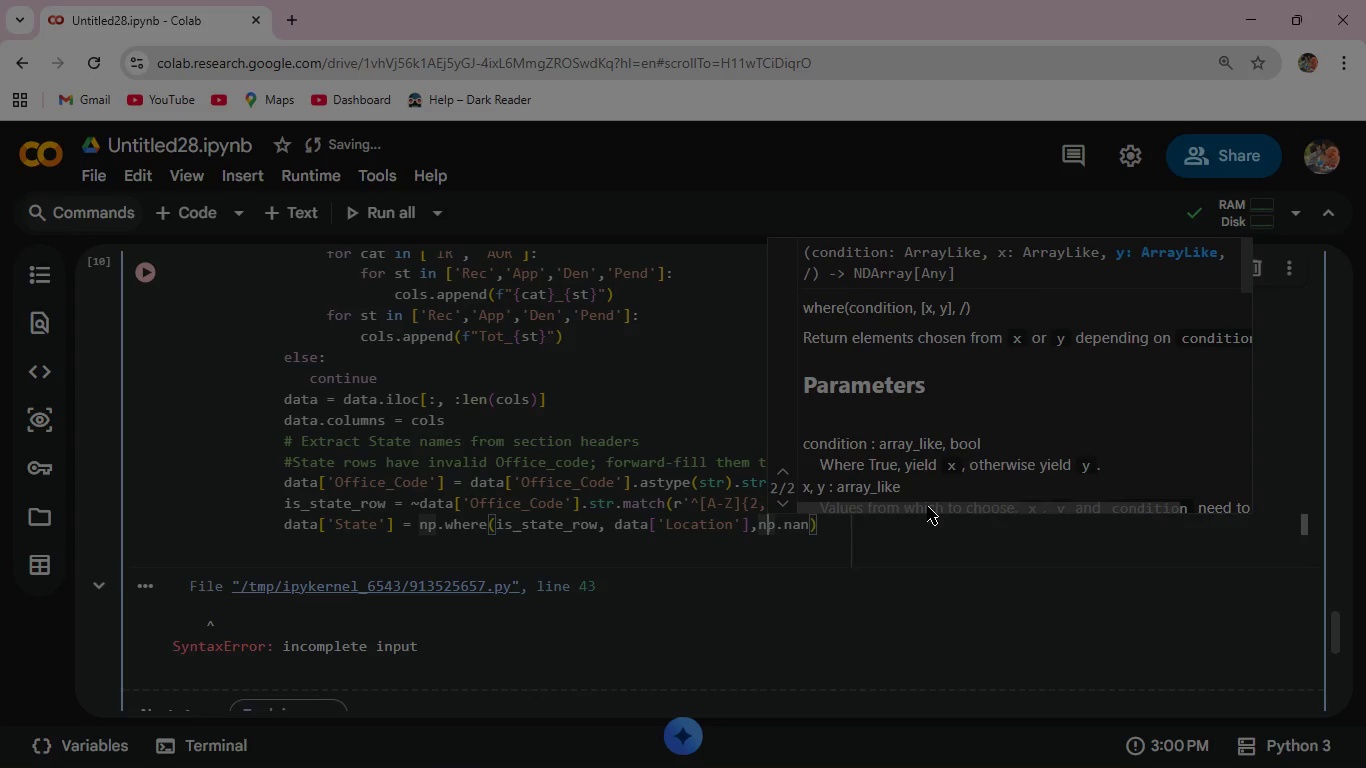 
key(ArrowLeft)
 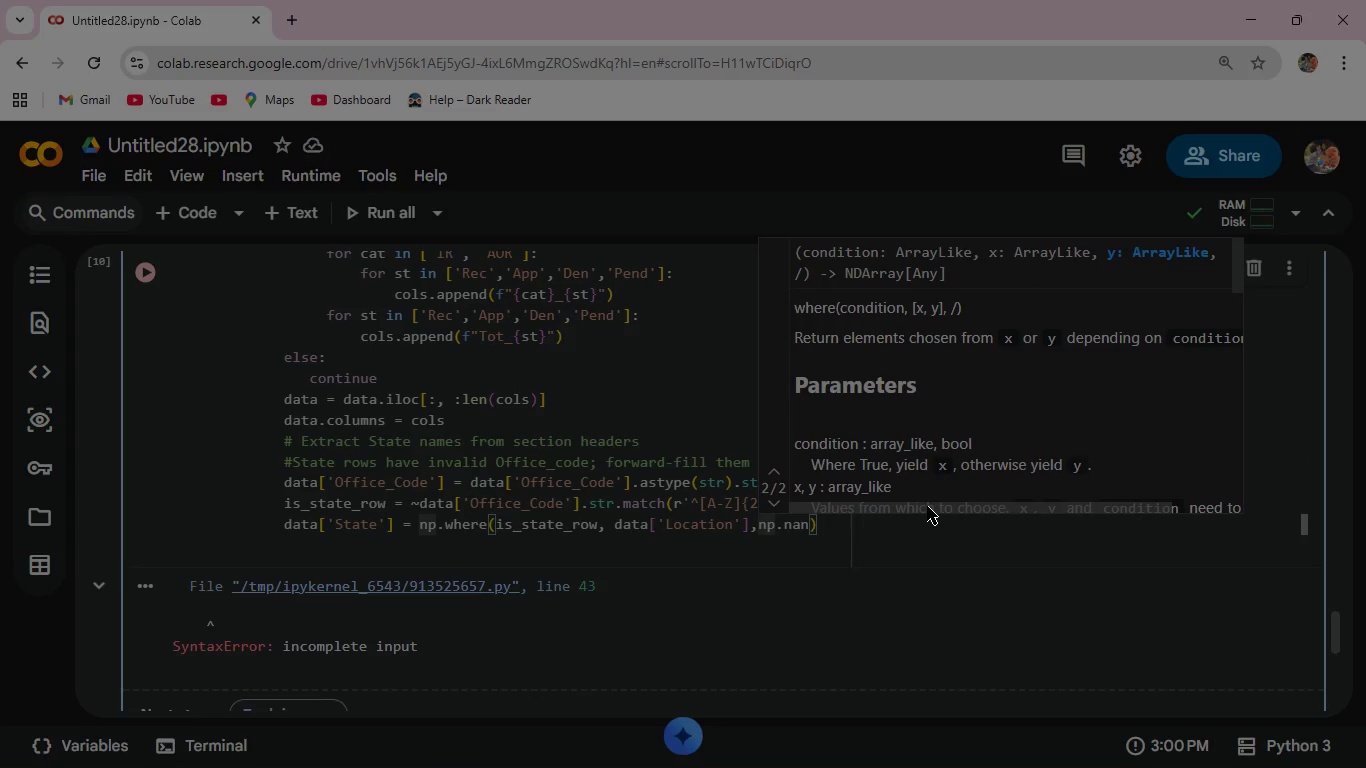 
key(Space)
 